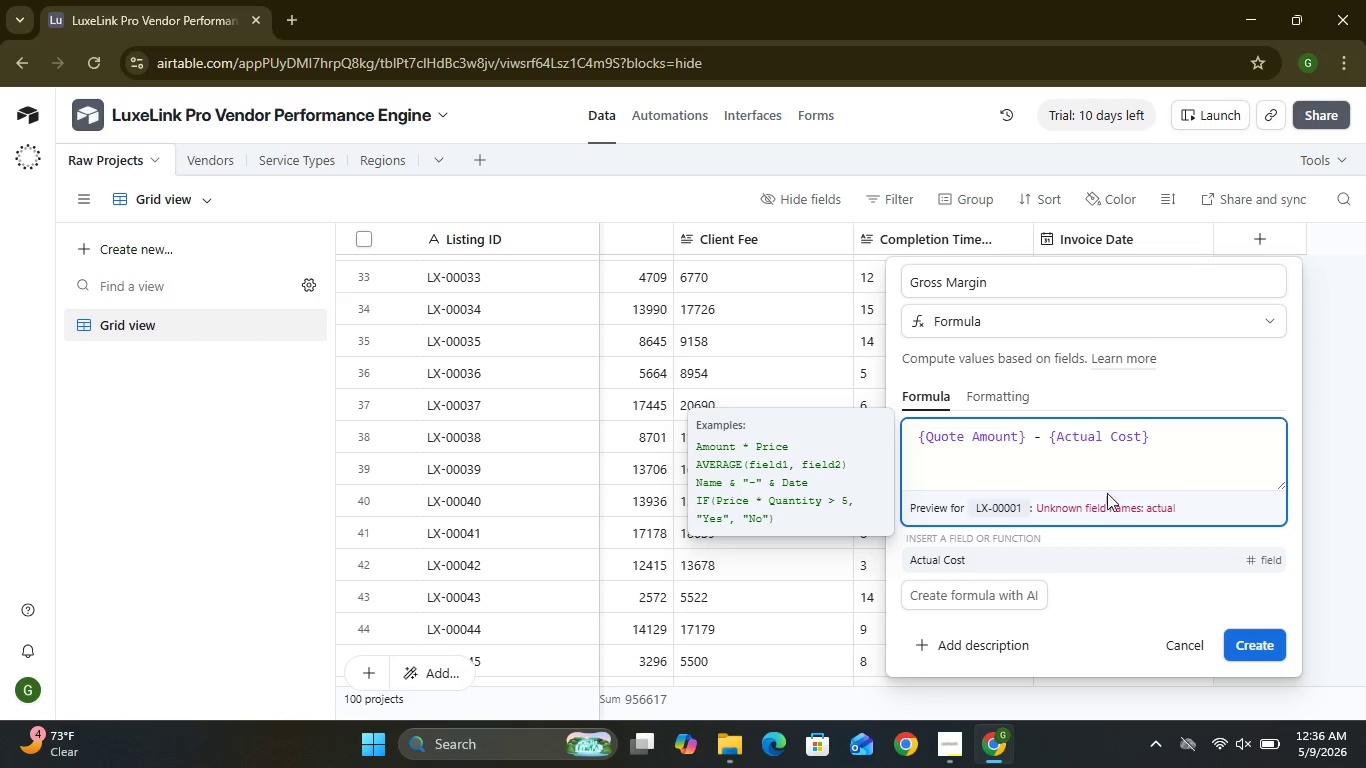 
wait(6.25)
 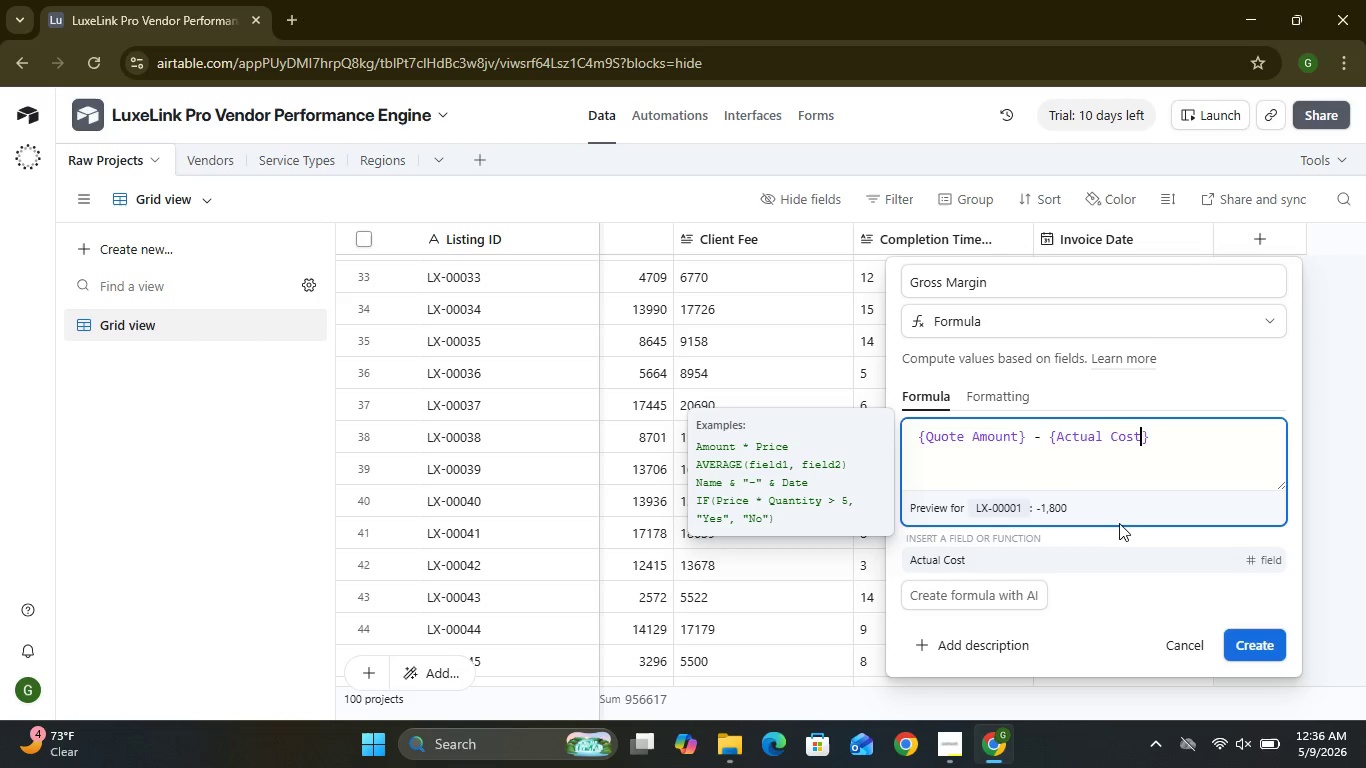 
left_click([1013, 401])
 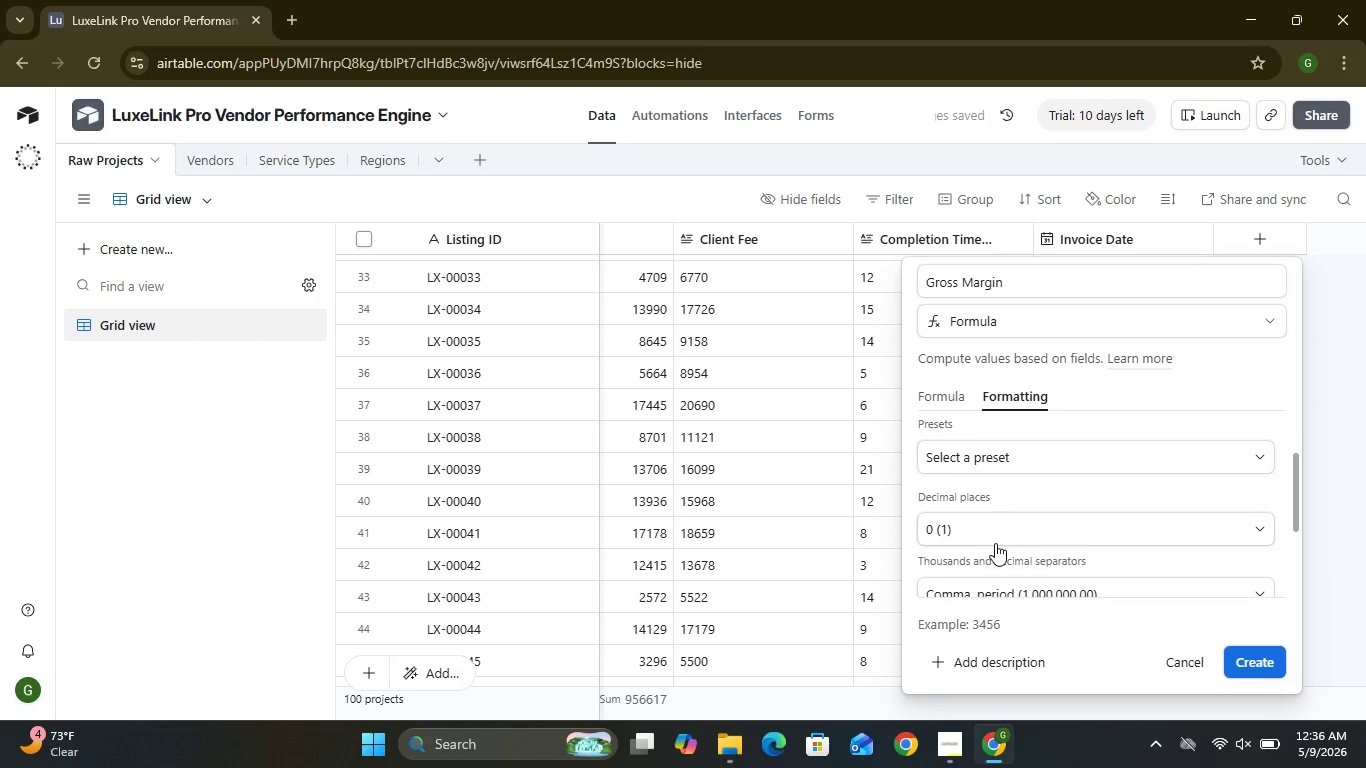 
left_click([1002, 470])
 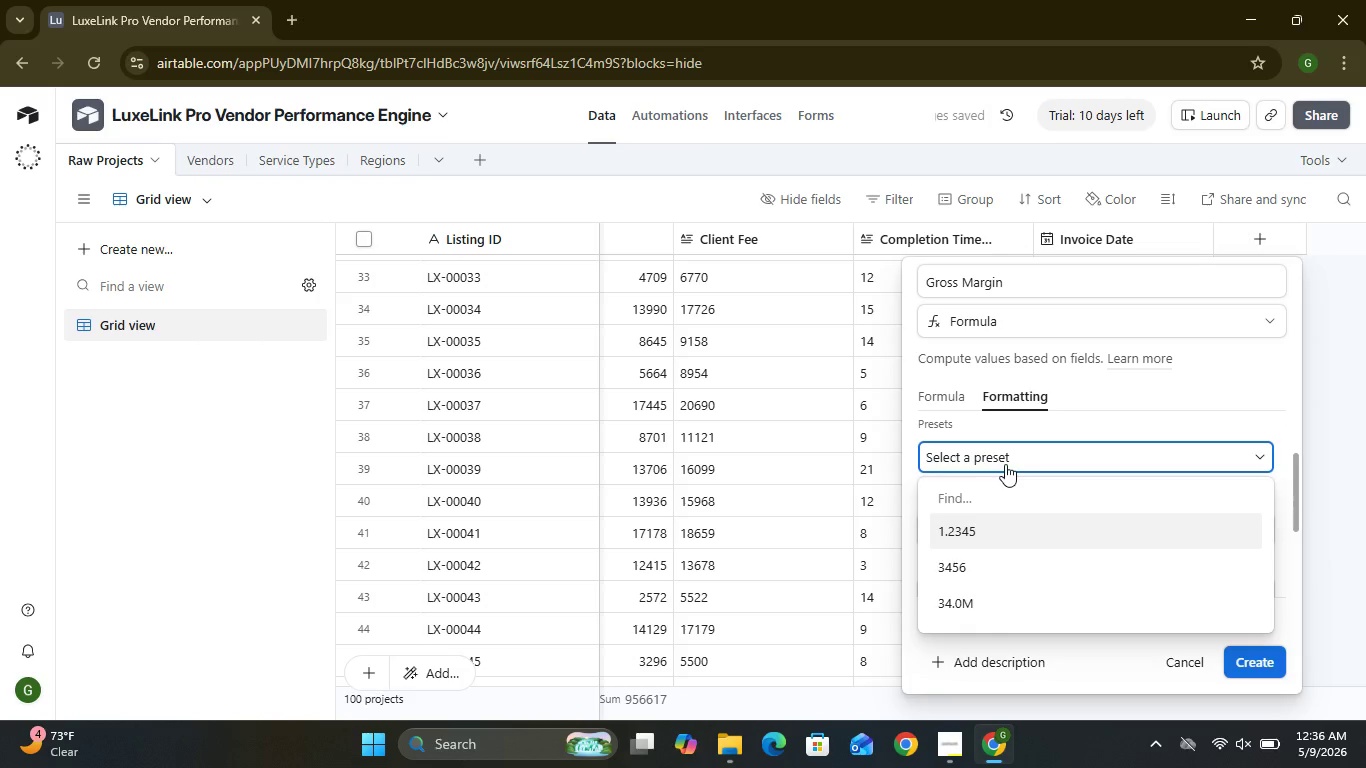 
left_click([1005, 464])
 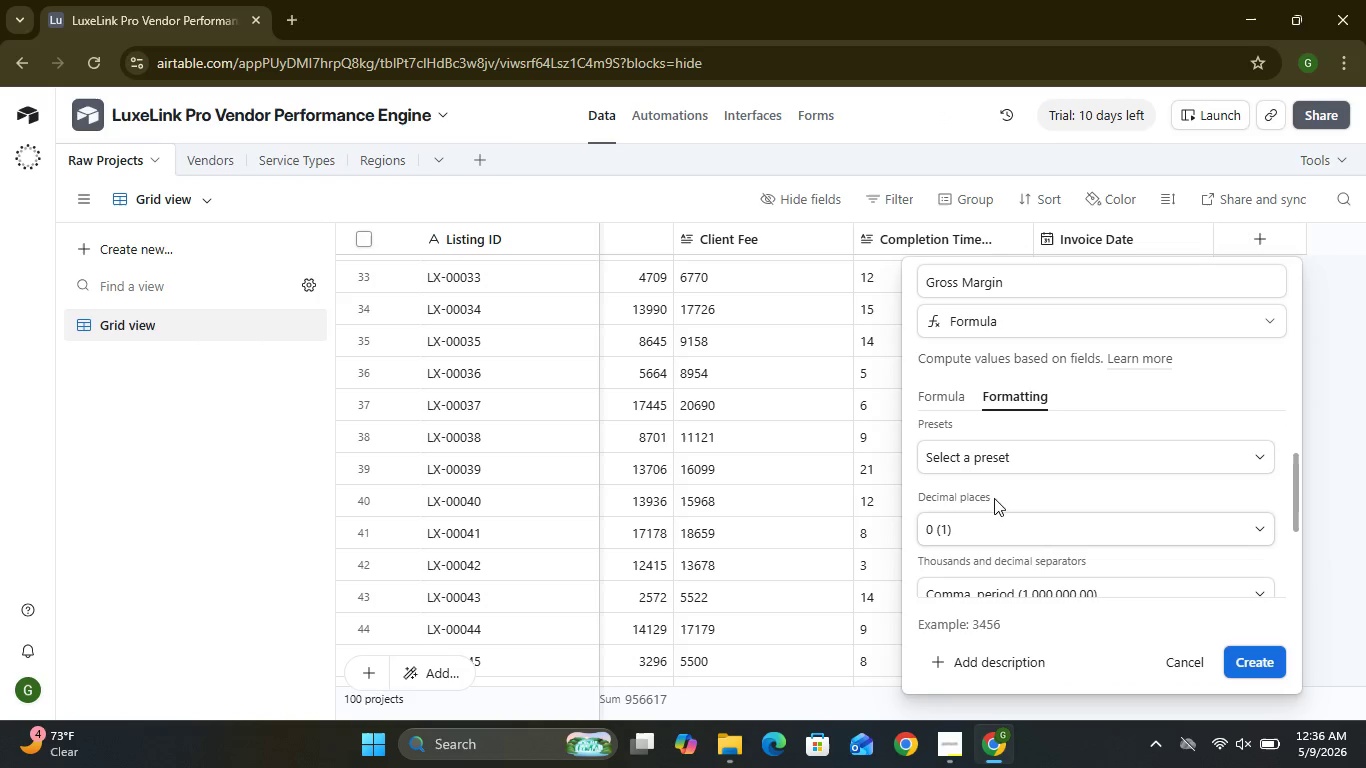 
left_click([991, 467])
 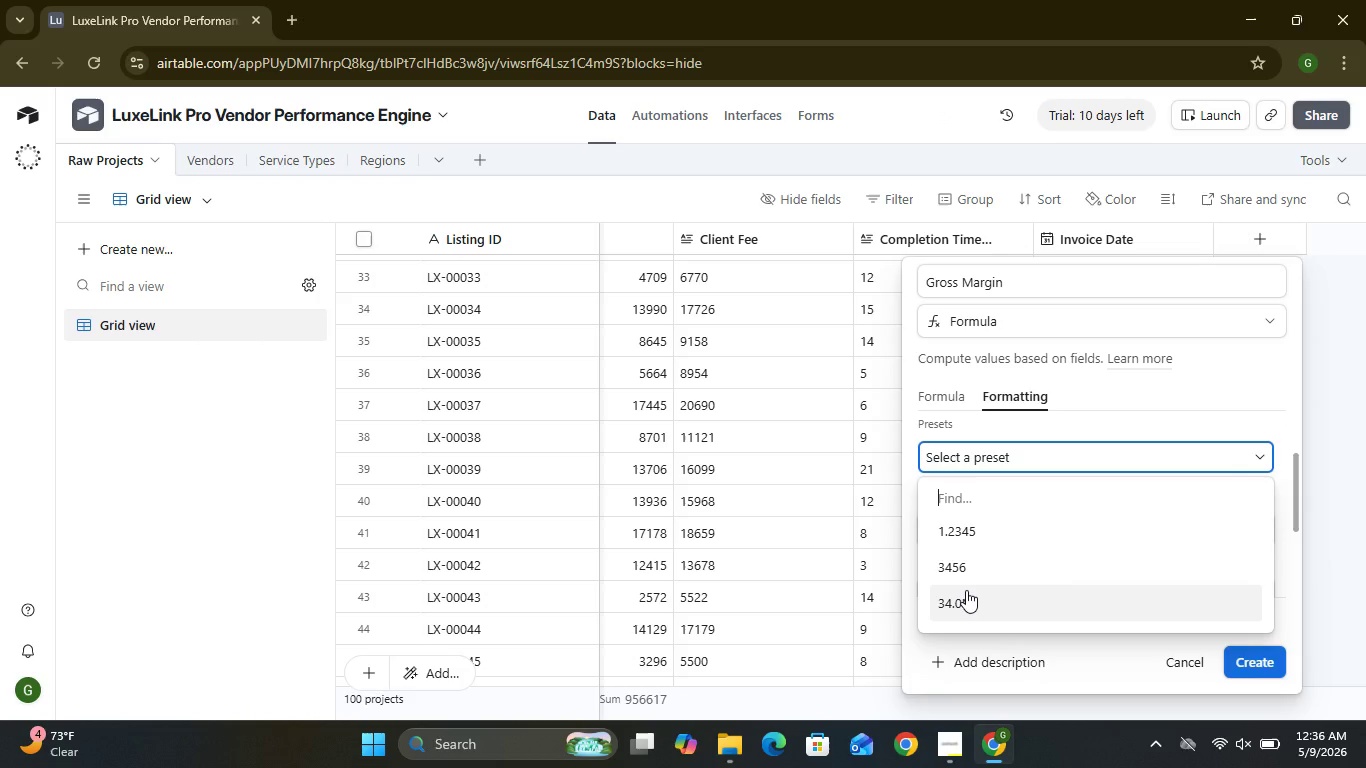 
left_click([960, 533])
 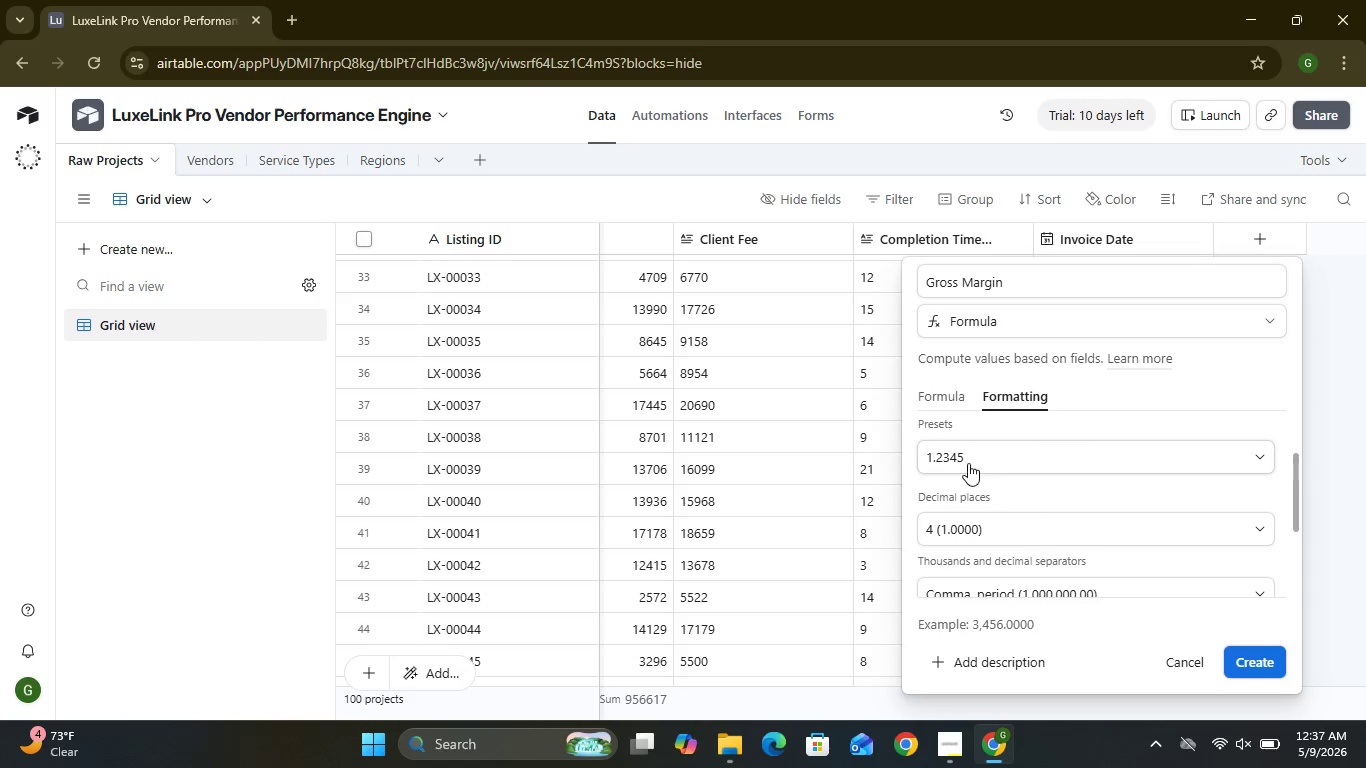 
left_click([968, 462])
 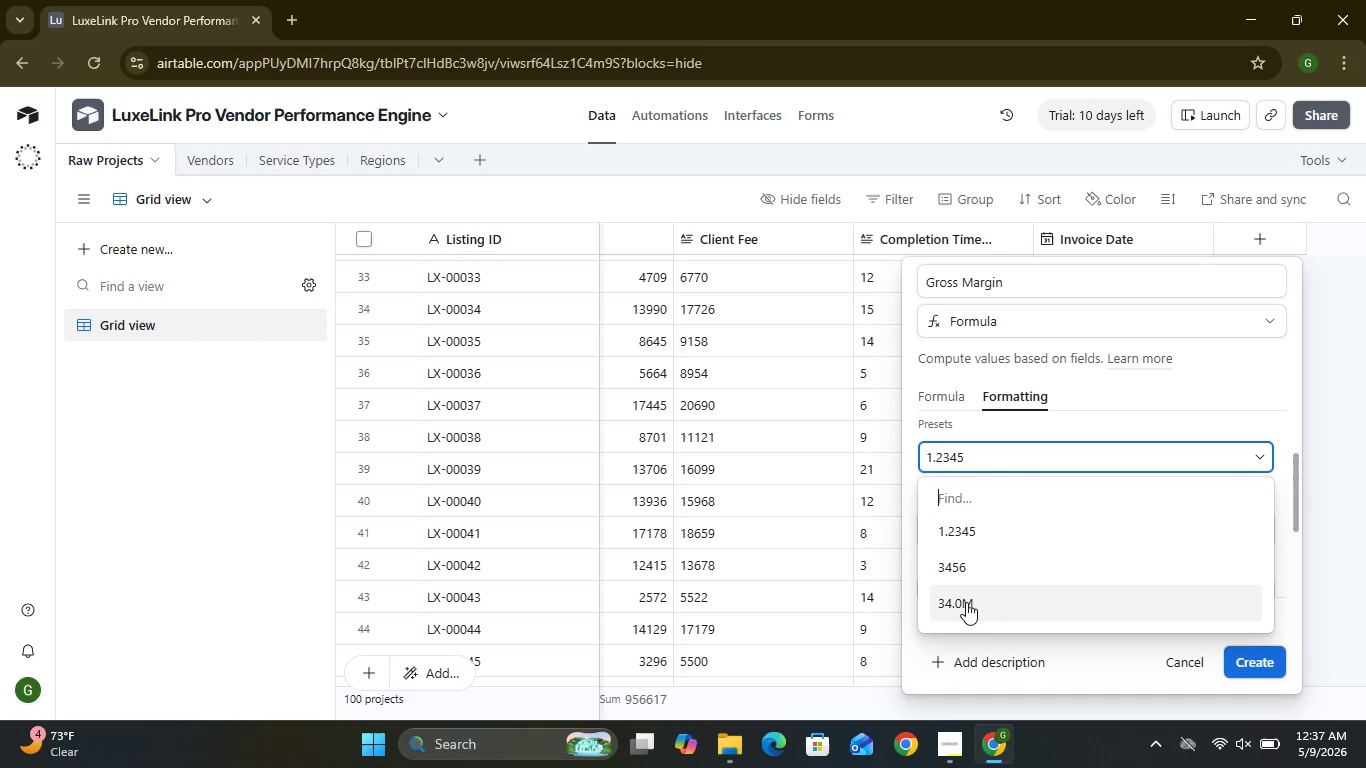 
left_click([966, 602])
 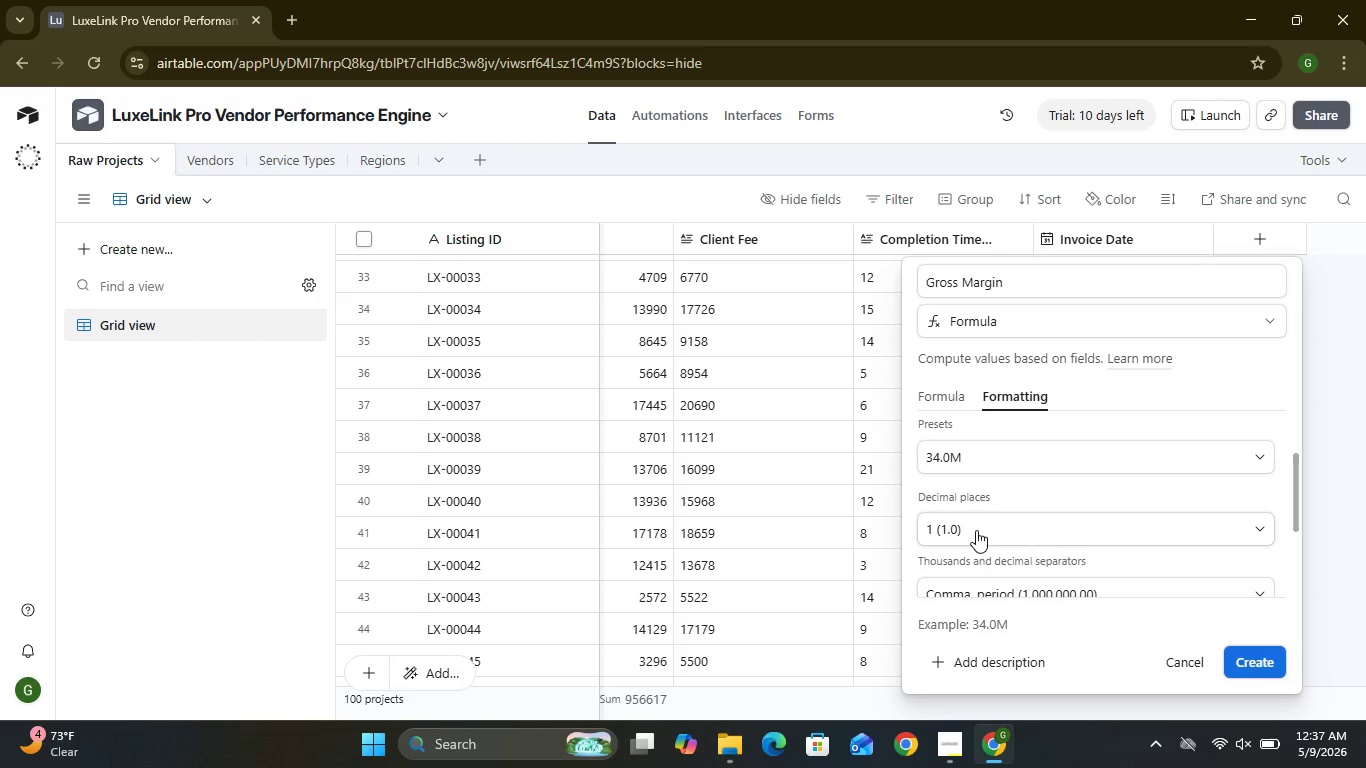 
left_click([976, 530])
 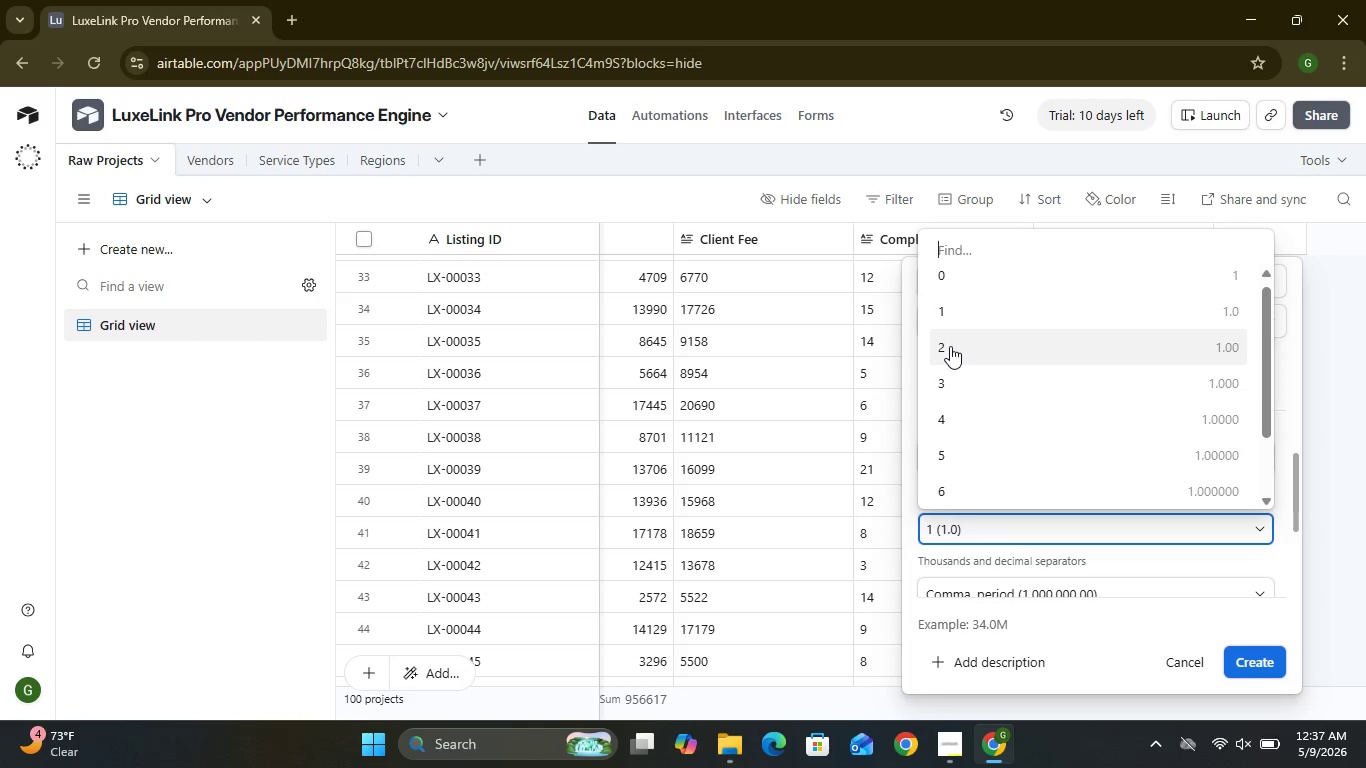 
left_click([950, 346])
 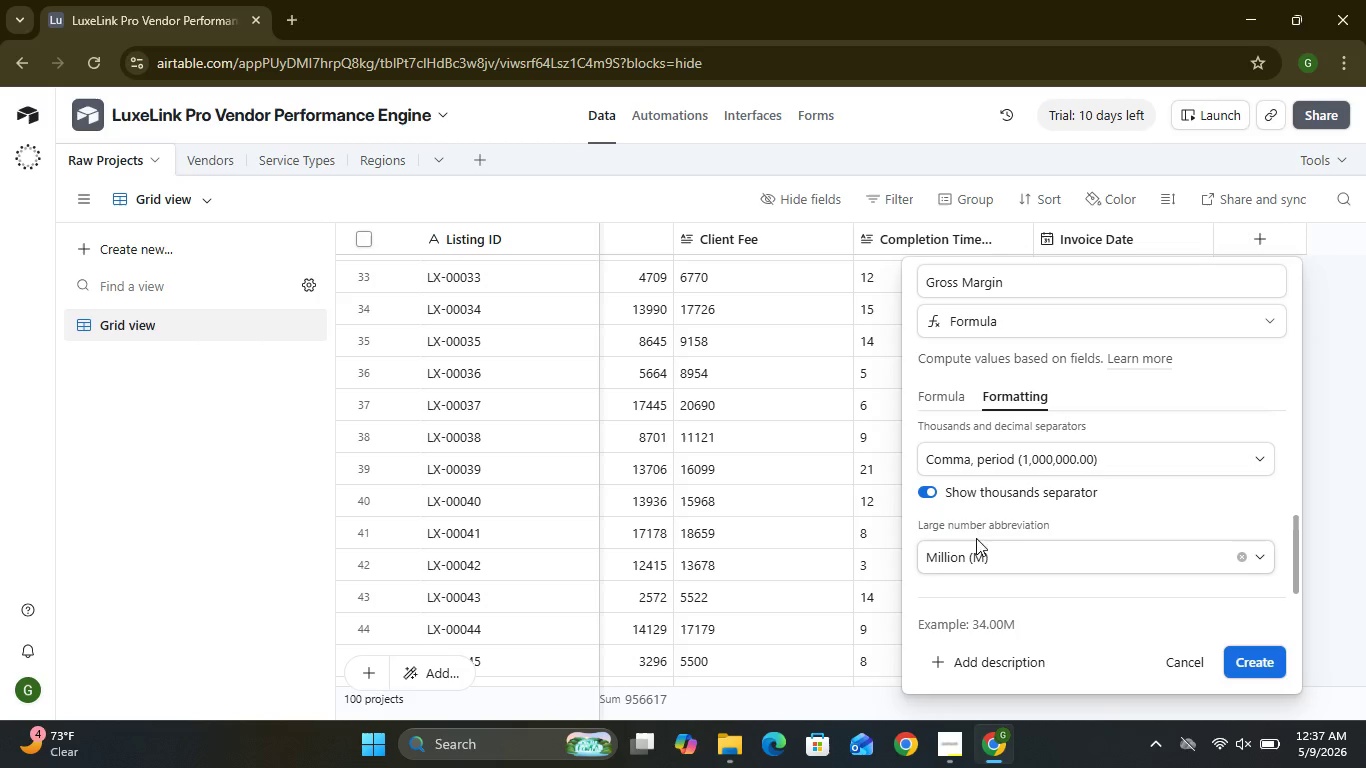 
left_click([996, 564])
 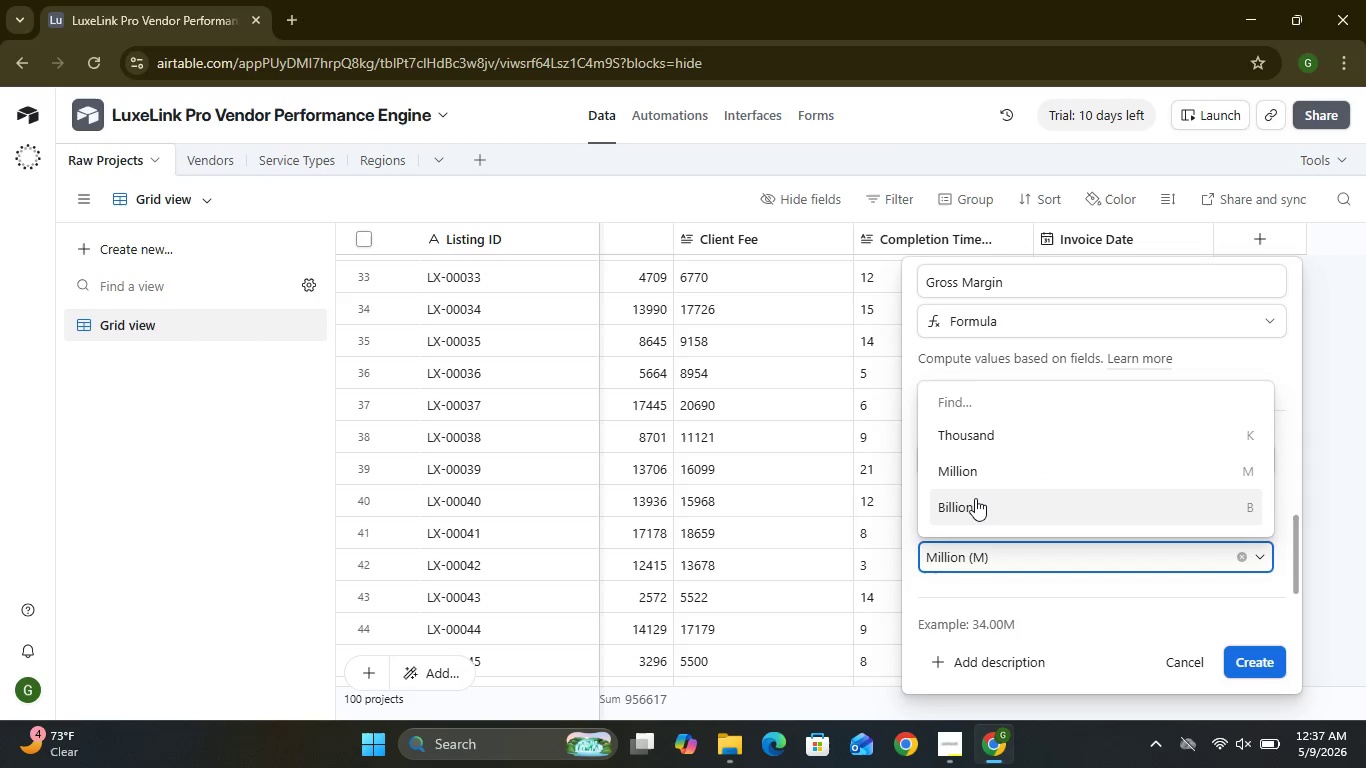 
wait(6.52)
 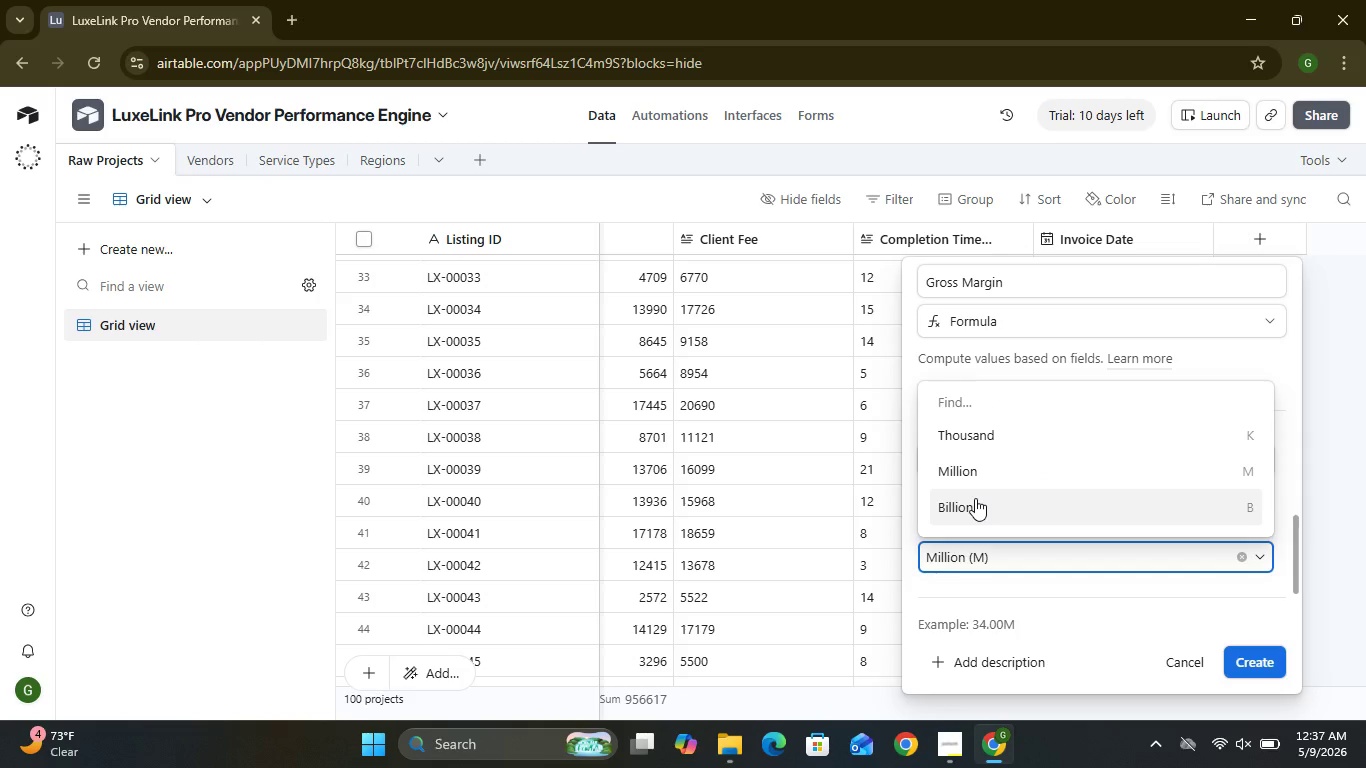 
left_click([1120, 359])
 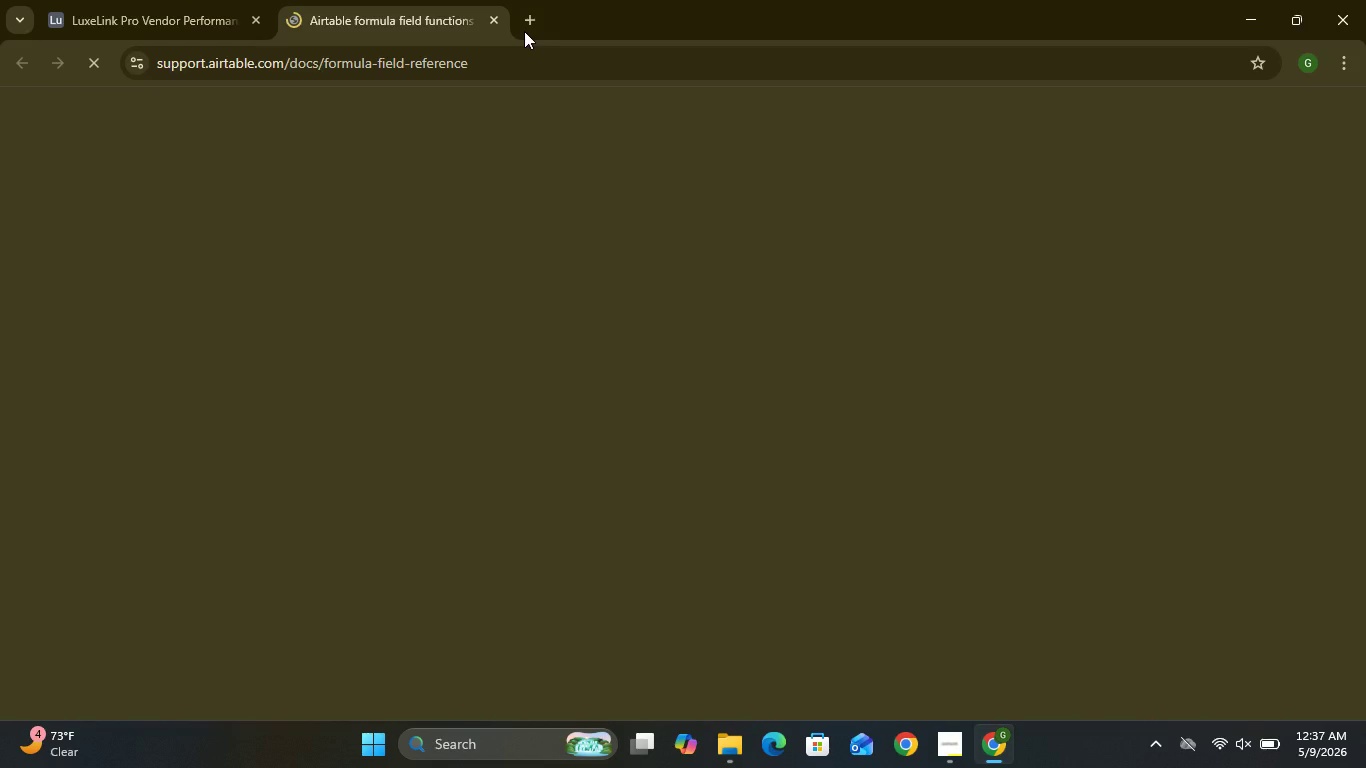 
left_click([495, 27])
 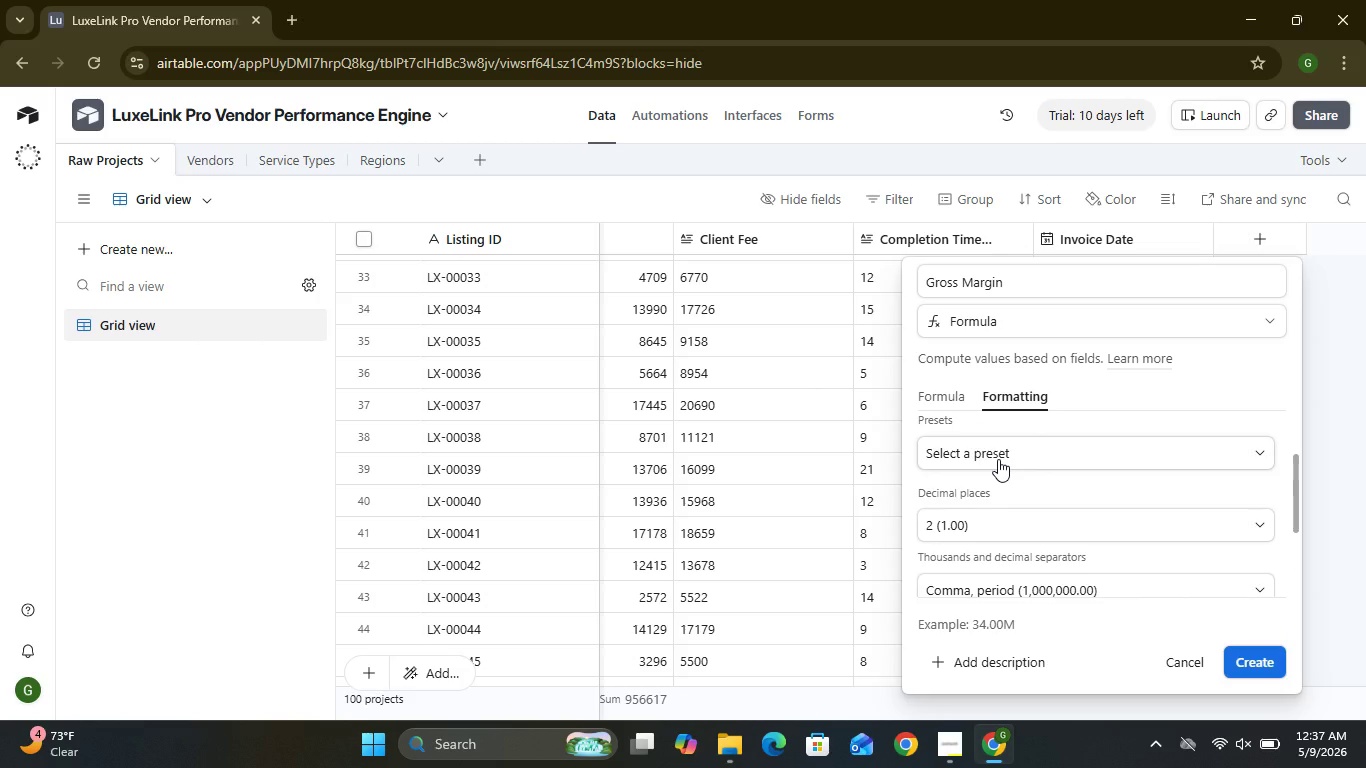 
wait(5.17)
 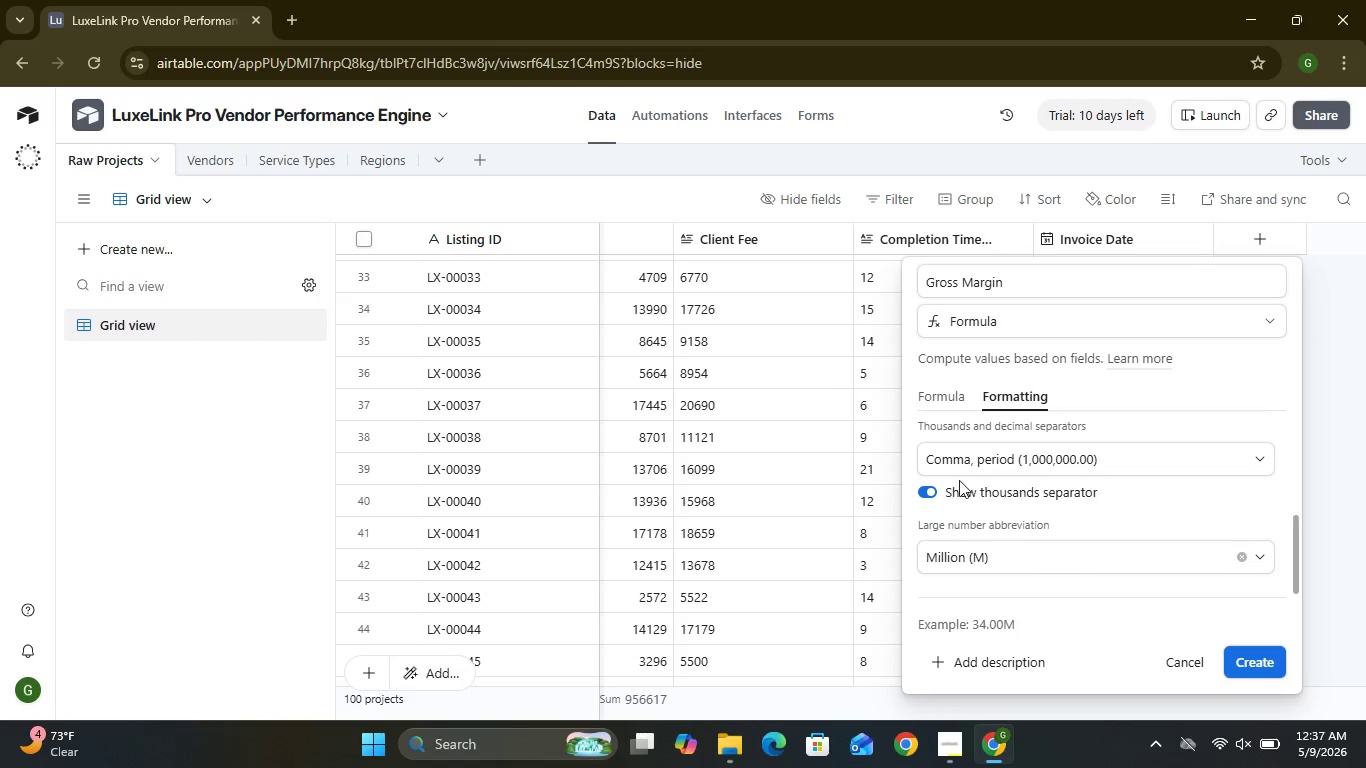 
left_click([998, 459])
 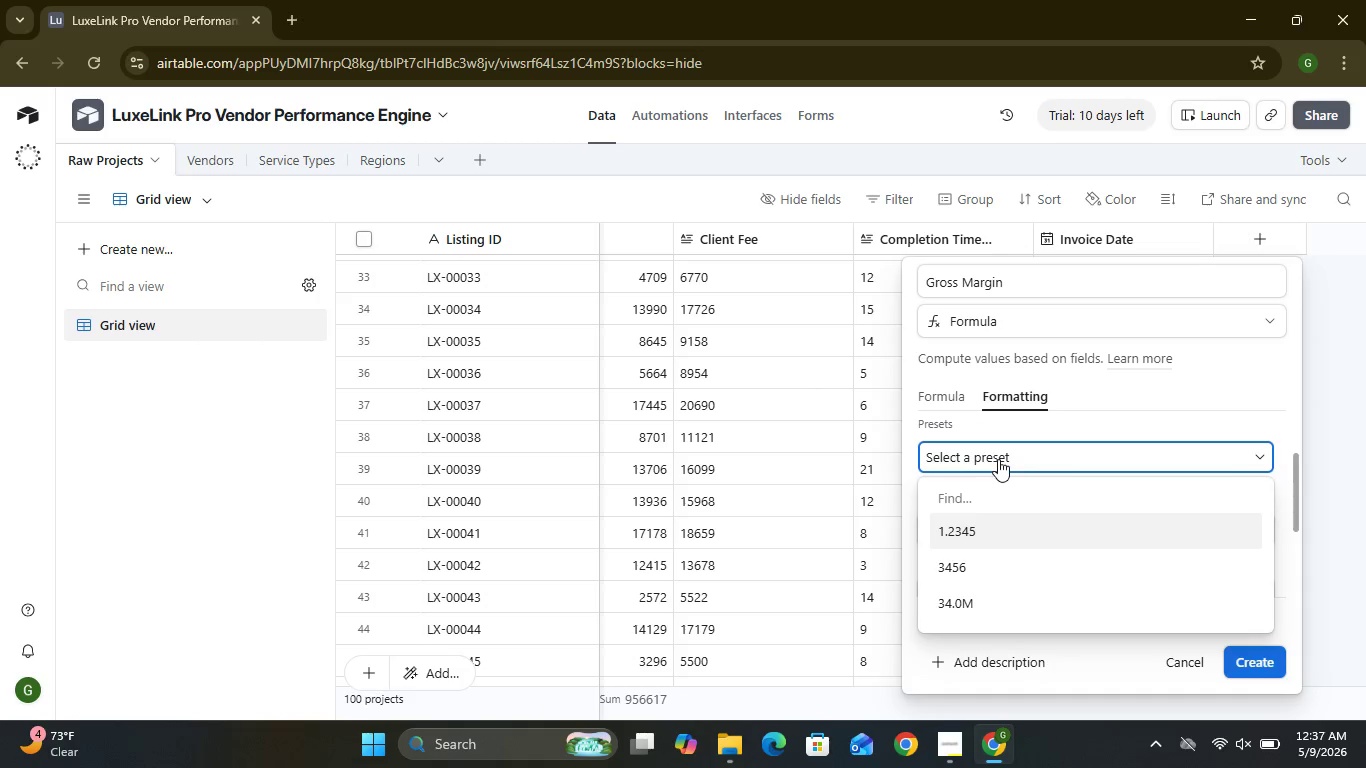 
left_click([998, 459])
 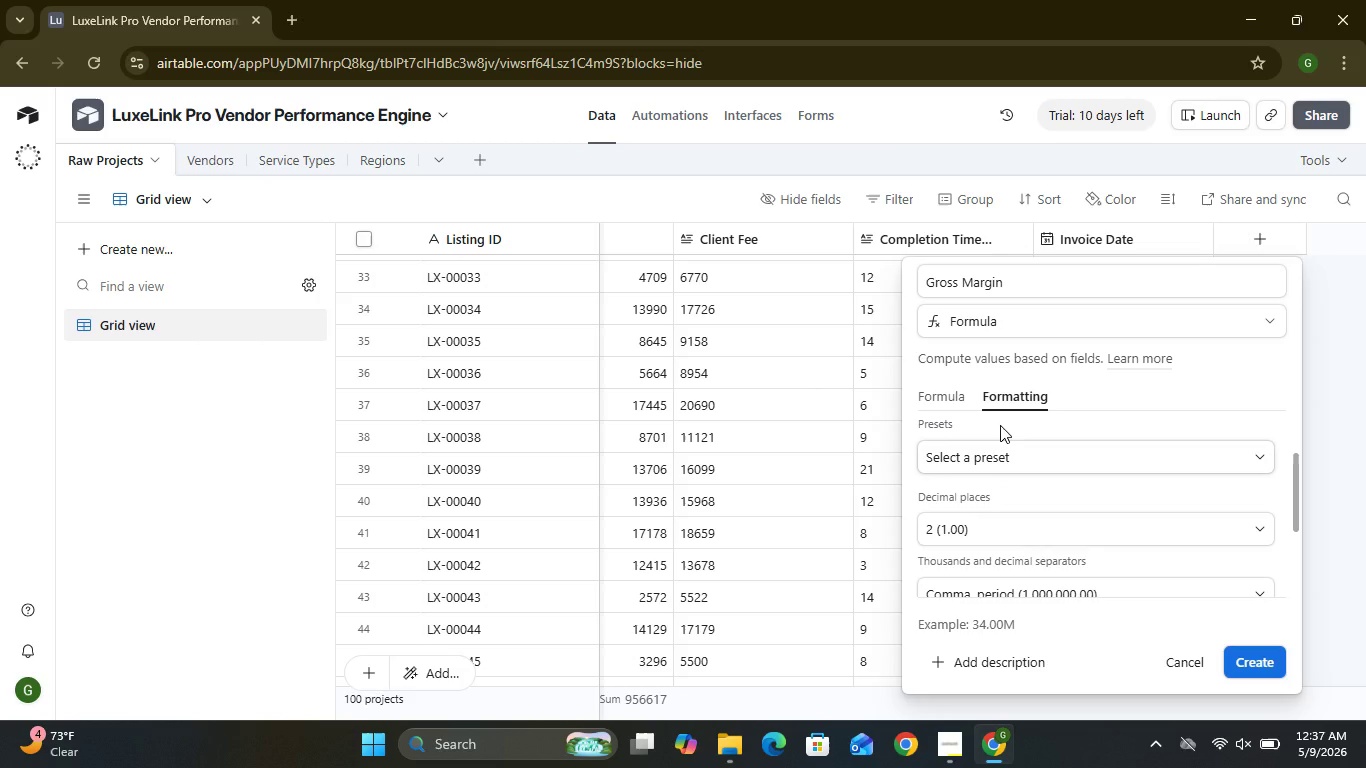 
left_click([1000, 425])
 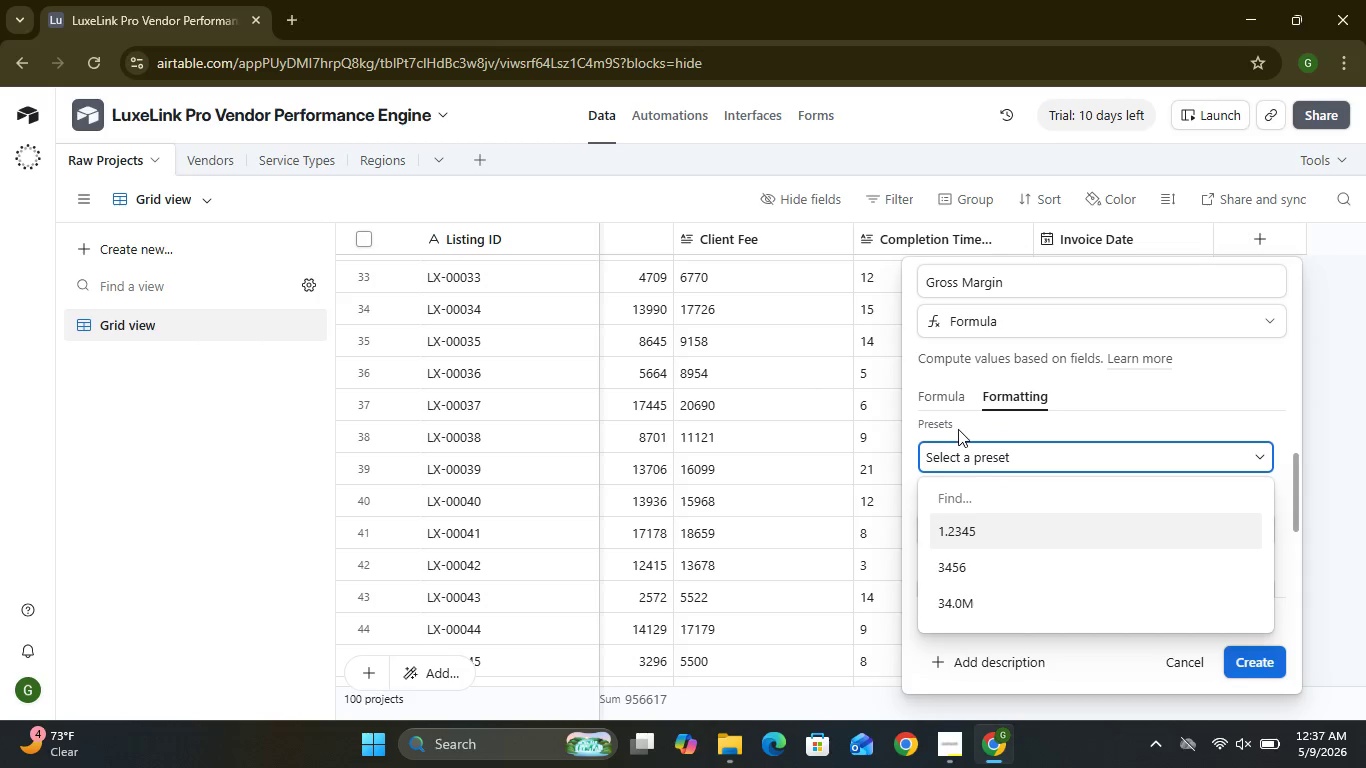 
left_click([958, 429])
 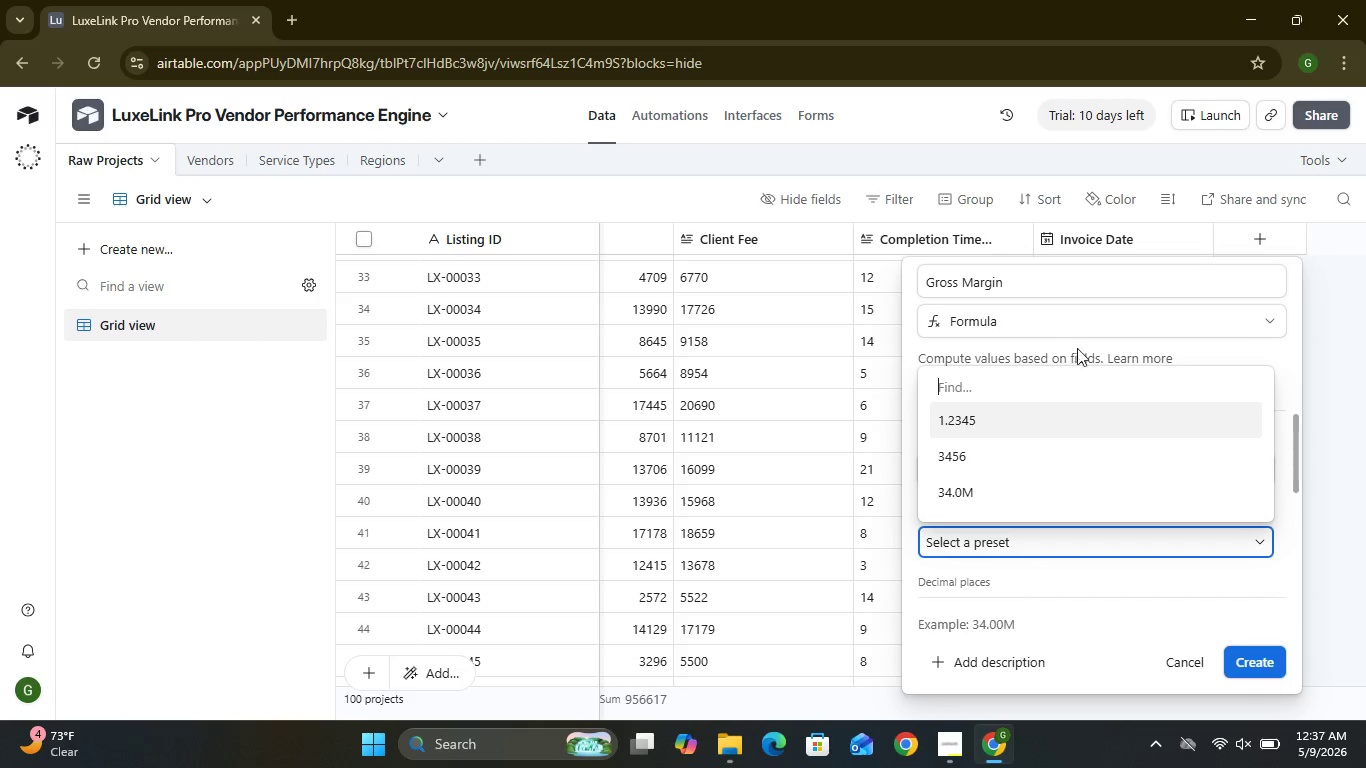 
left_click([1077, 312])
 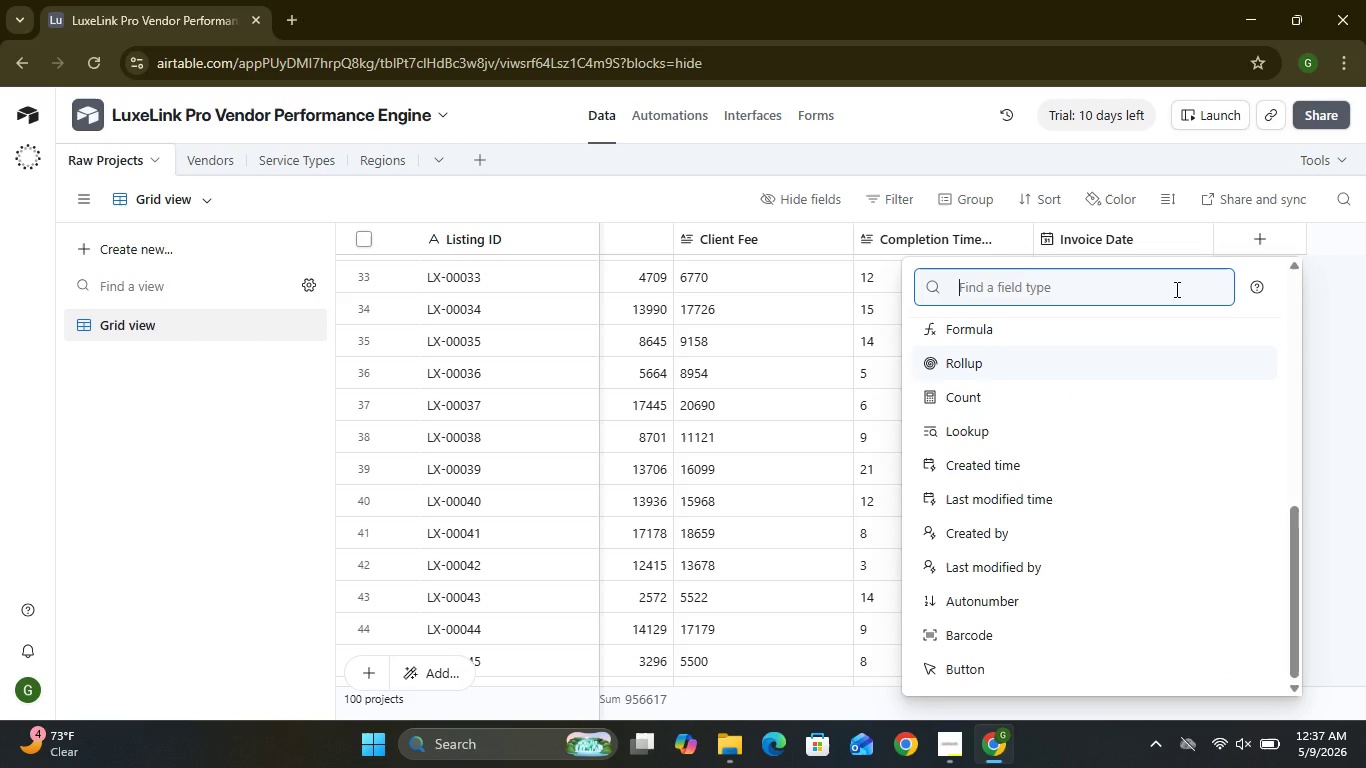 
left_click([1175, 289])
 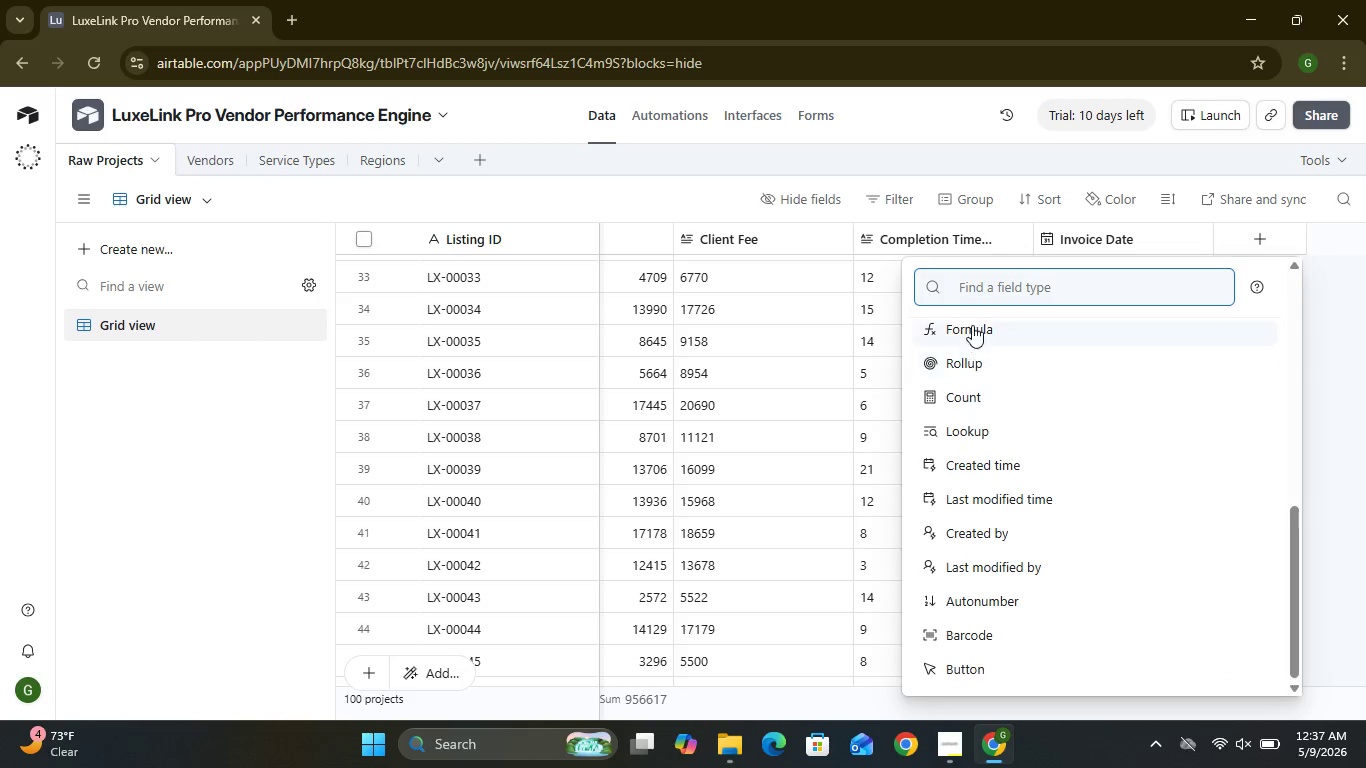 
left_click([972, 325])
 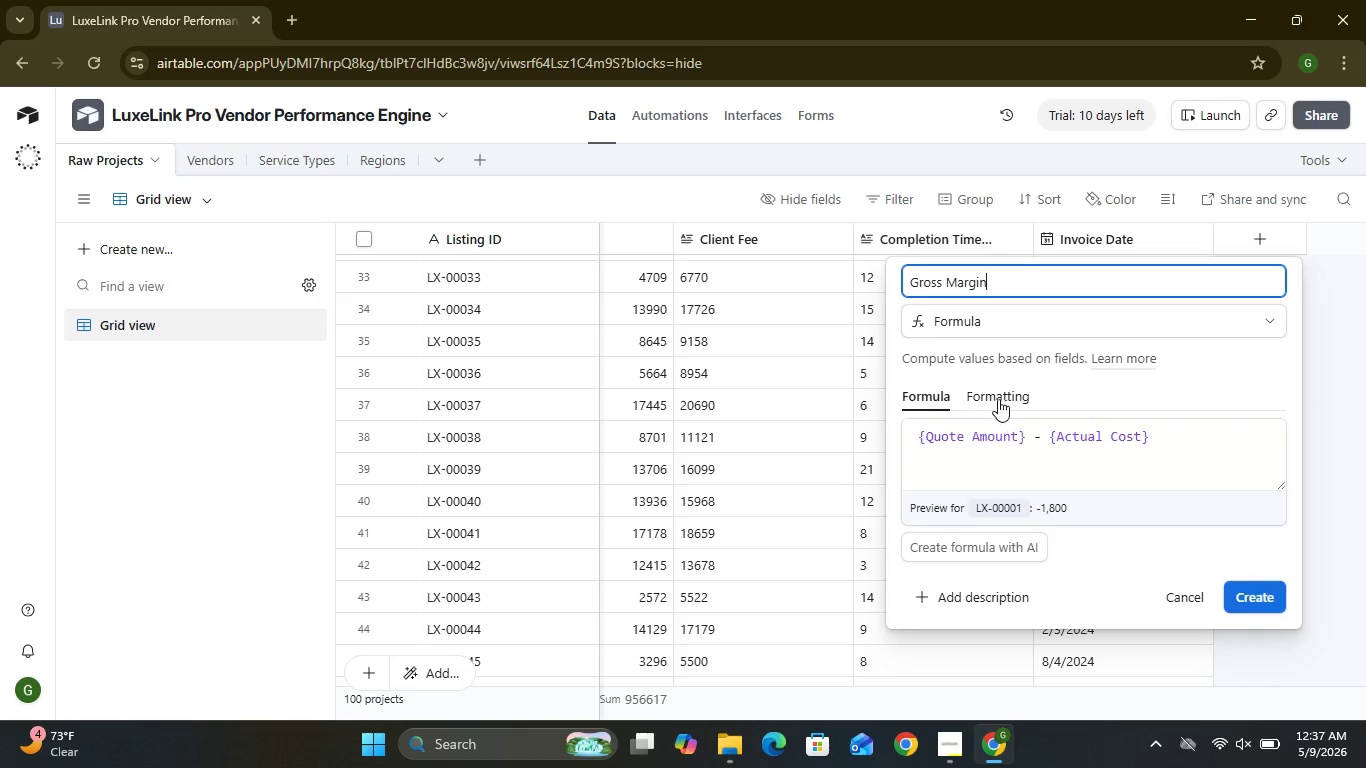 
left_click([997, 389])
 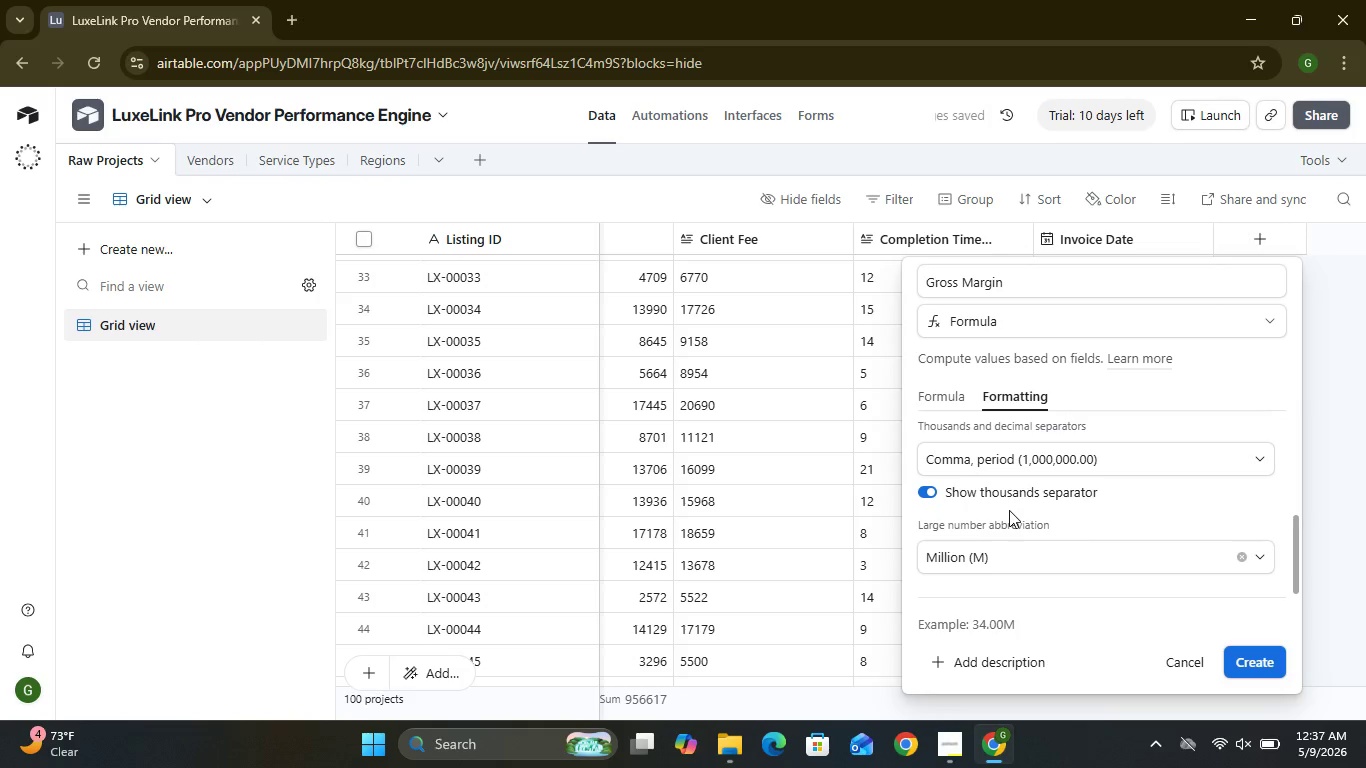 
wait(5.08)
 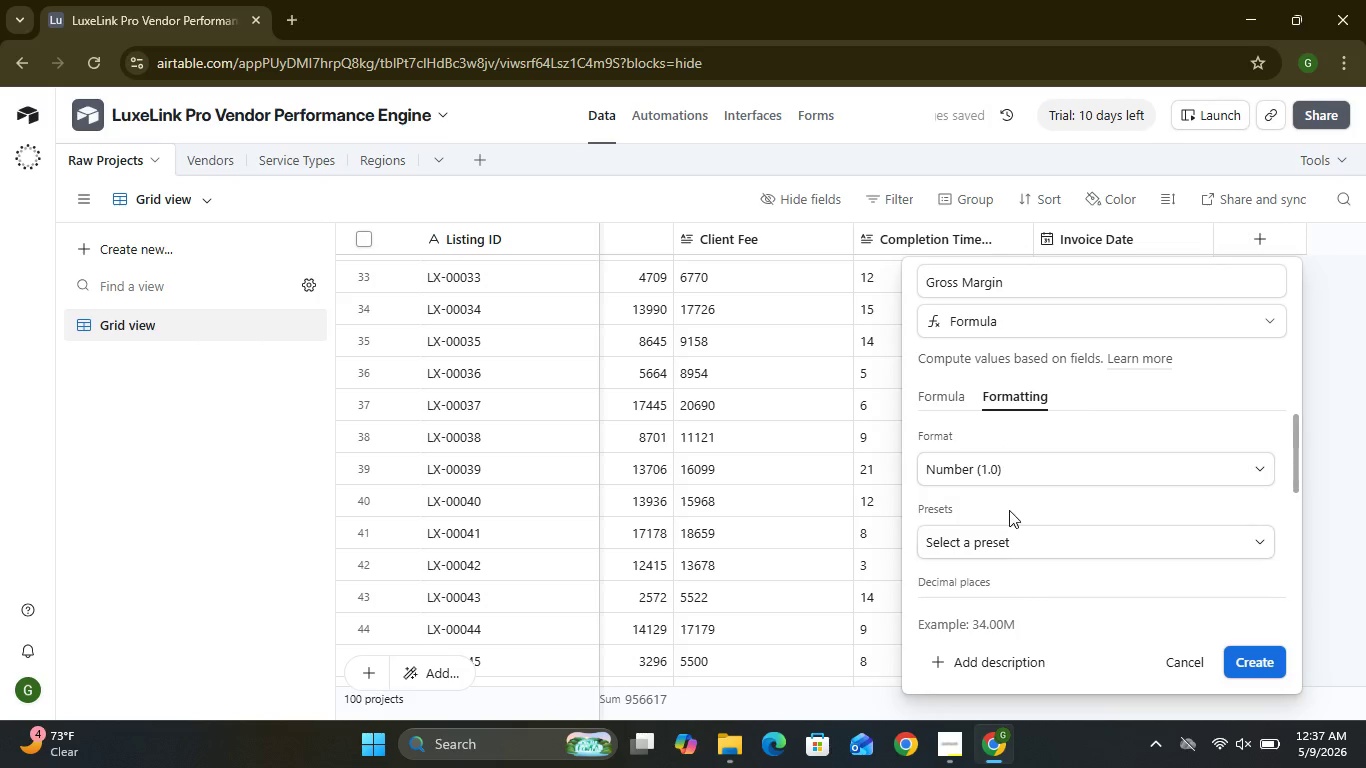 
left_click([1262, 666])
 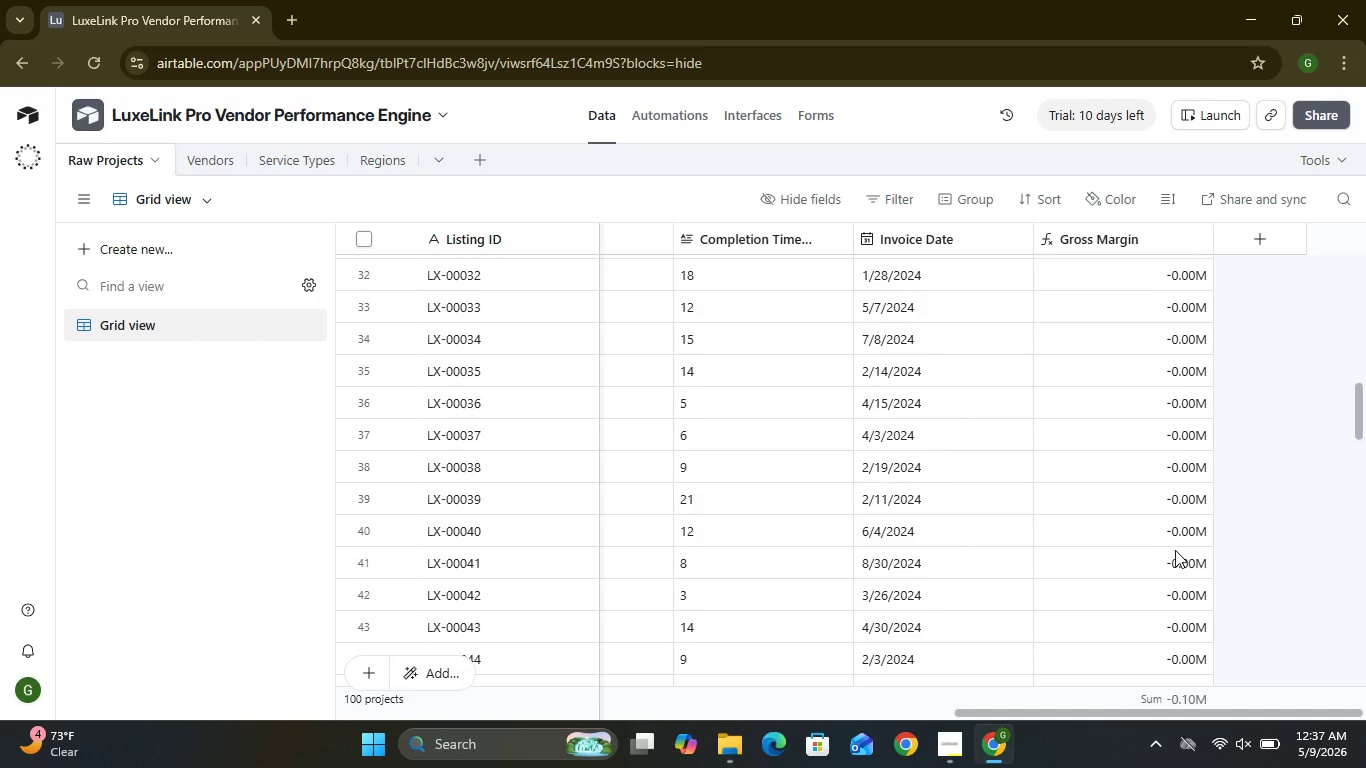 
wait(15.97)
 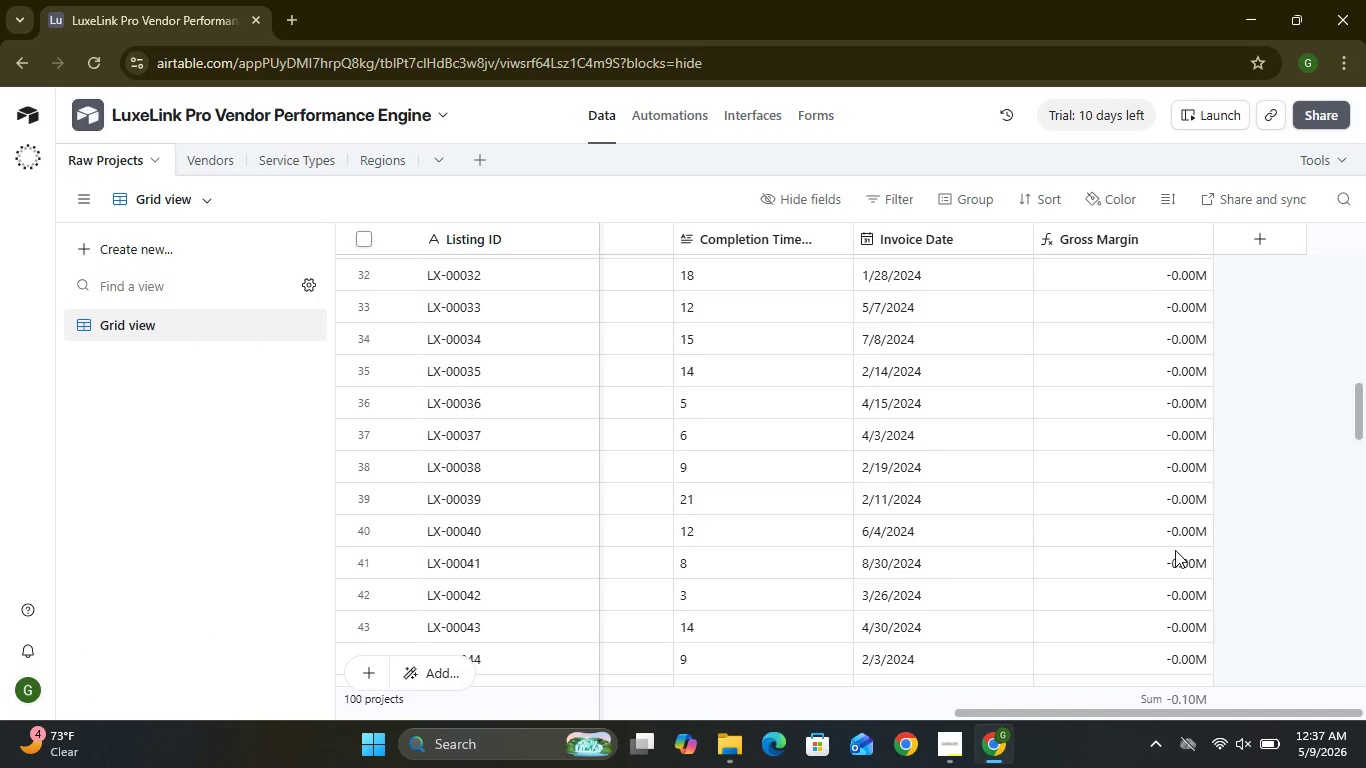 
left_click([1175, 550])
 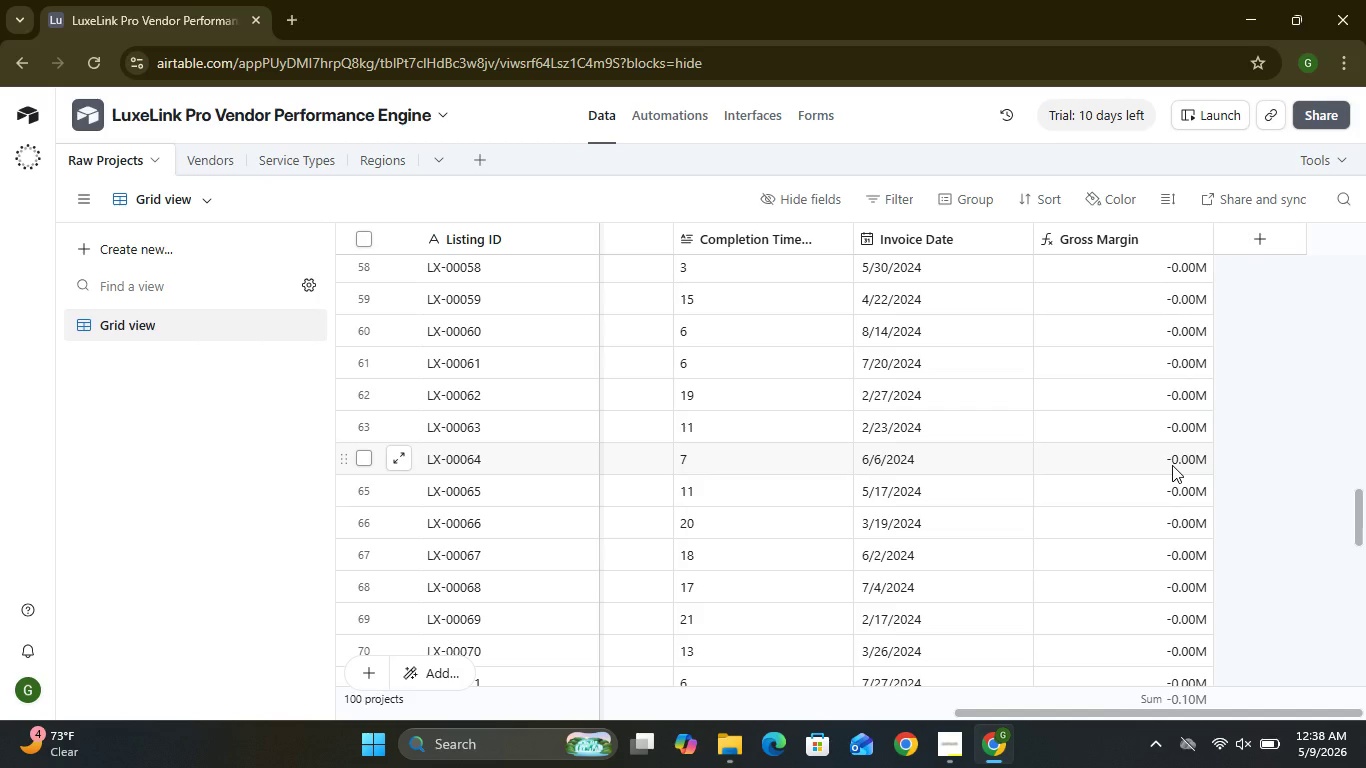 
wait(14.36)
 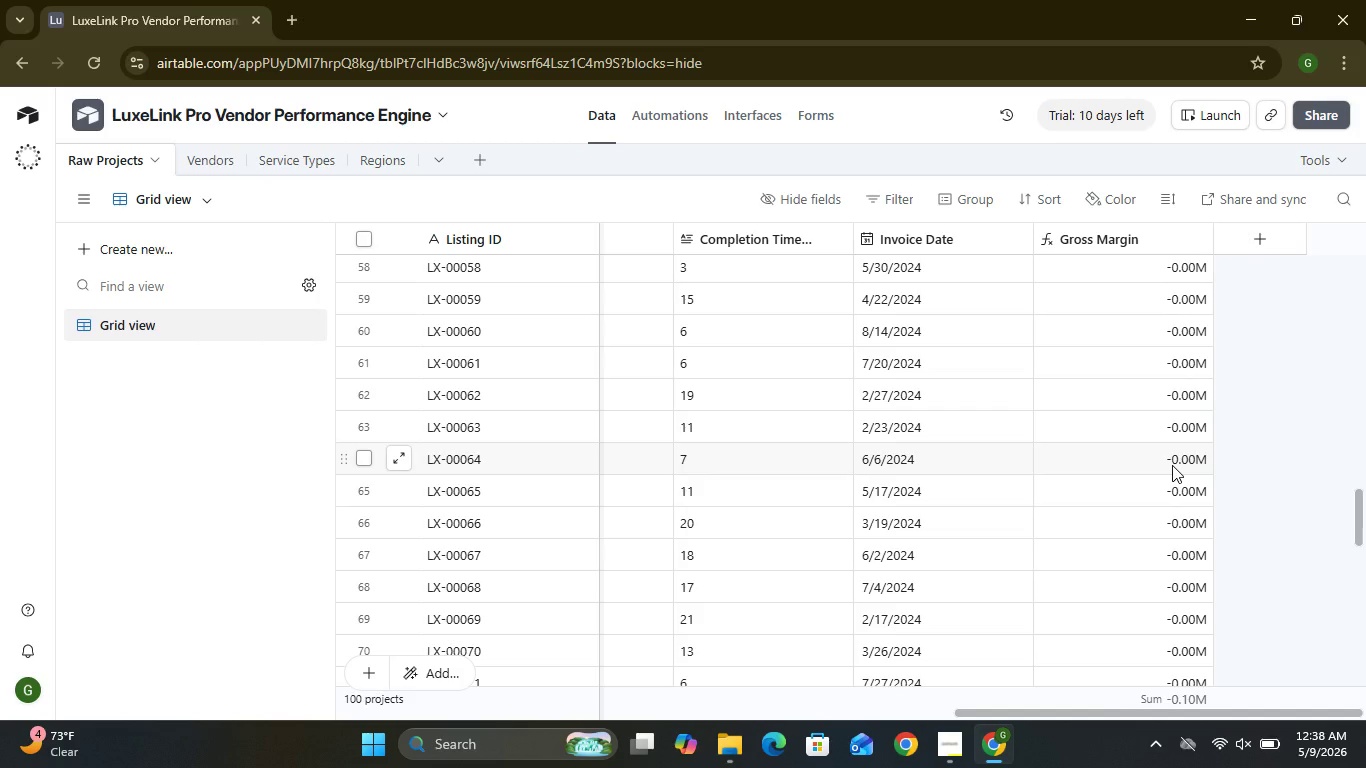 
left_click([1259, 226])
 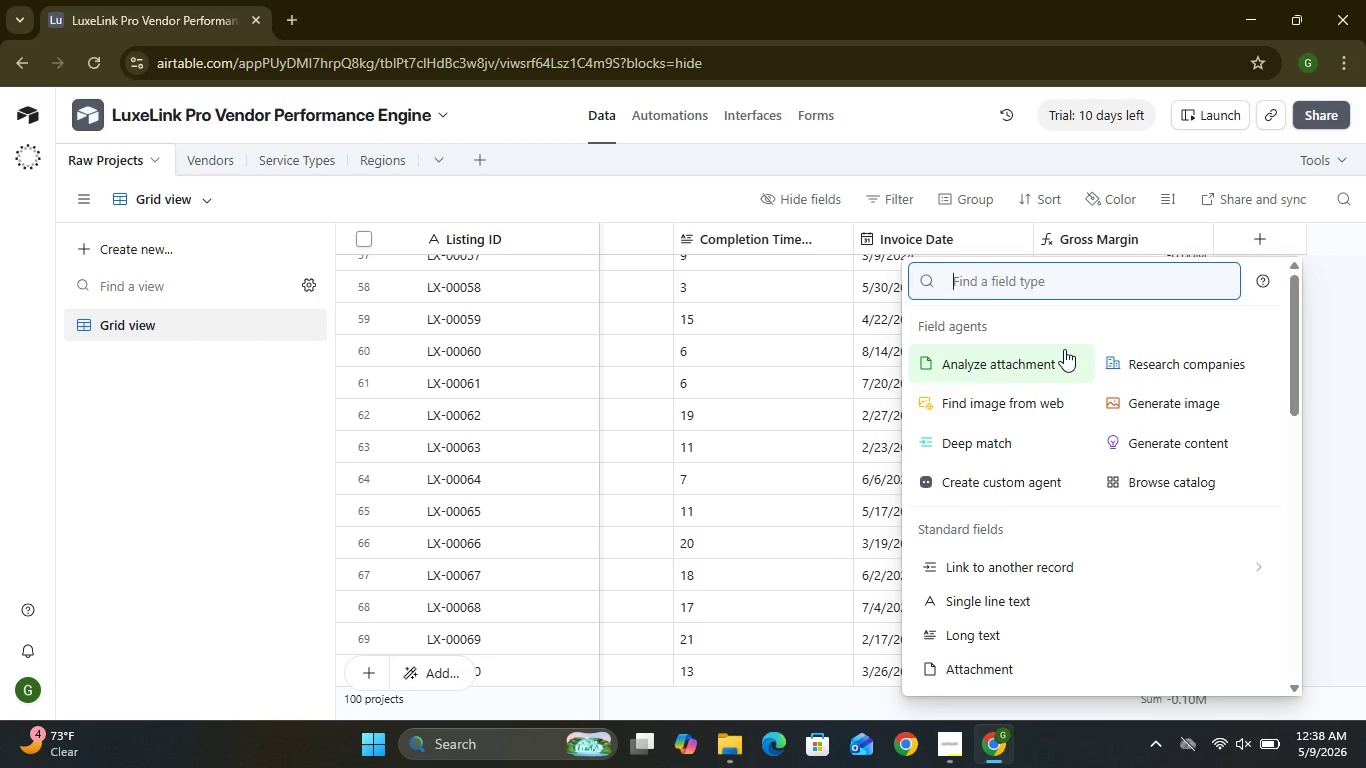 
mouse_move([1025, 587])
 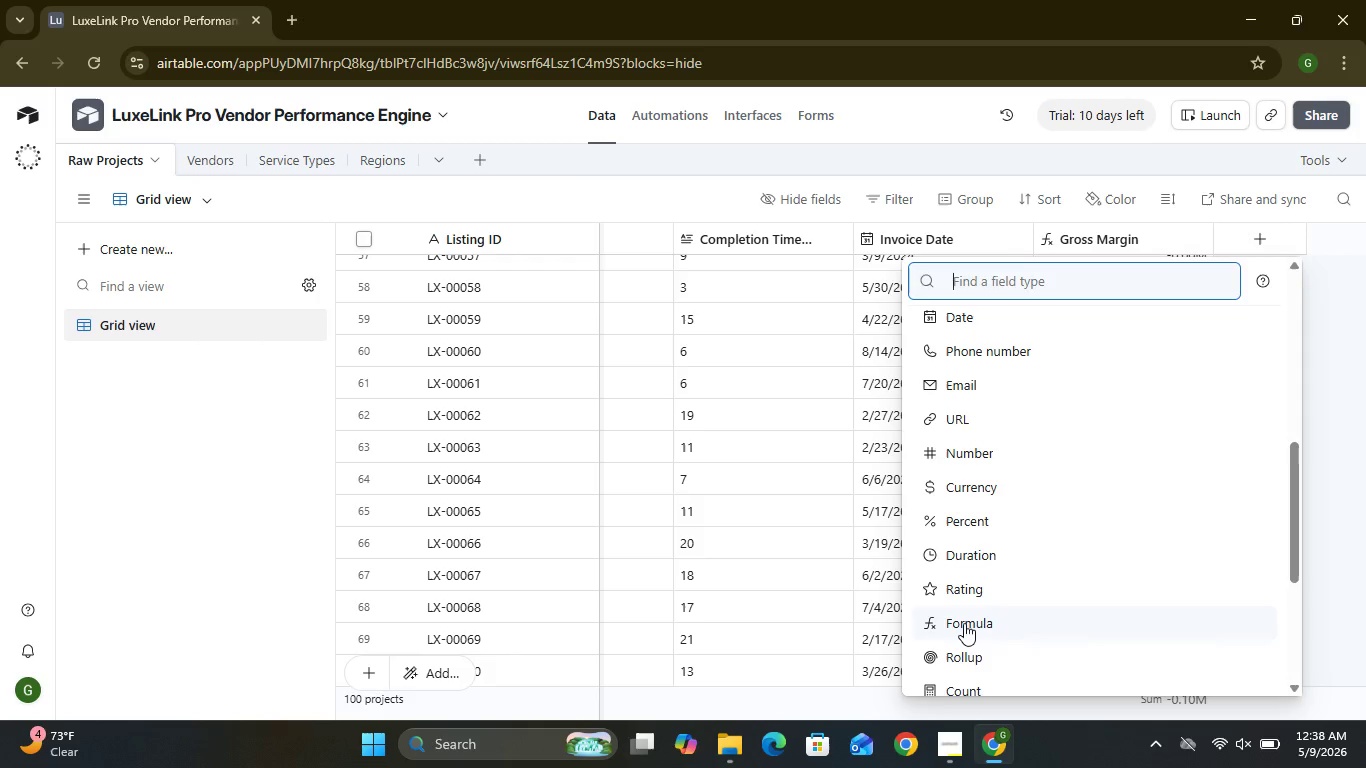 
left_click([964, 623])
 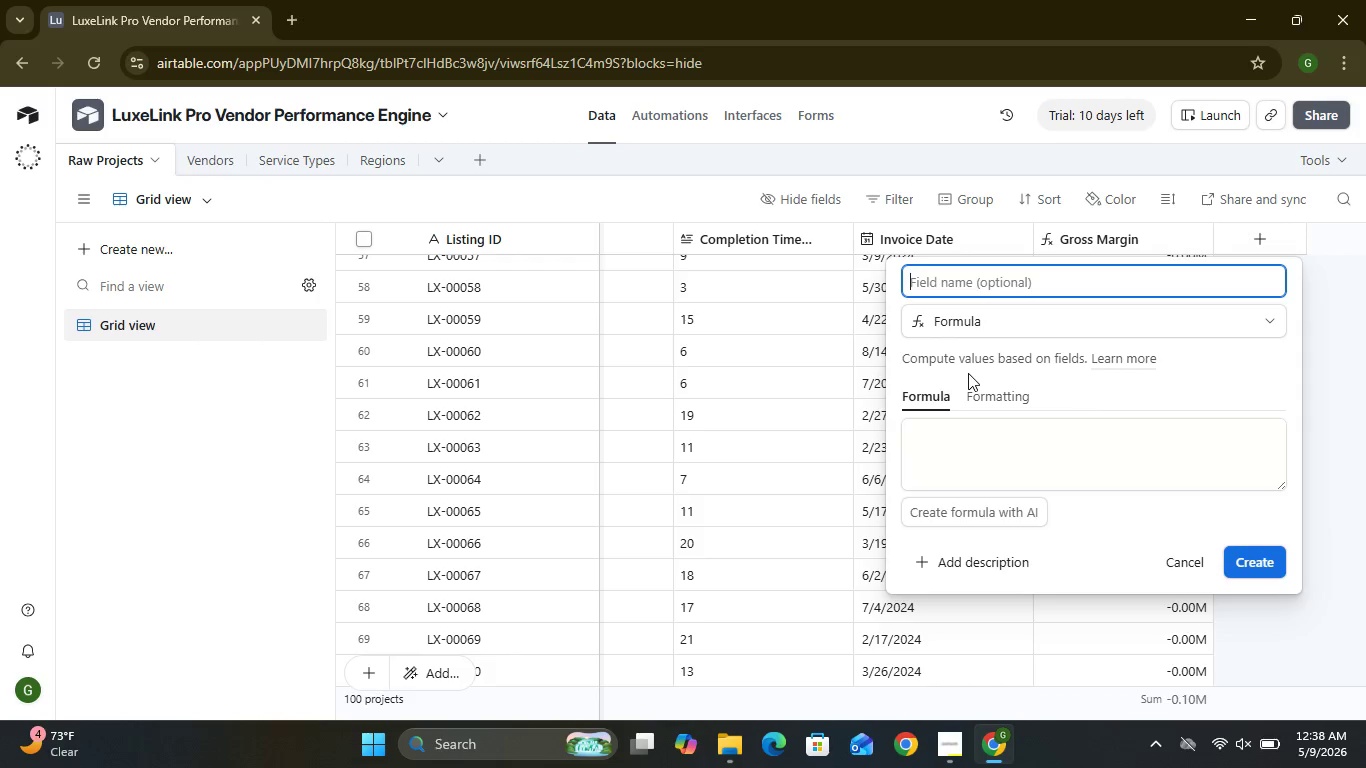 
wait(6.42)
 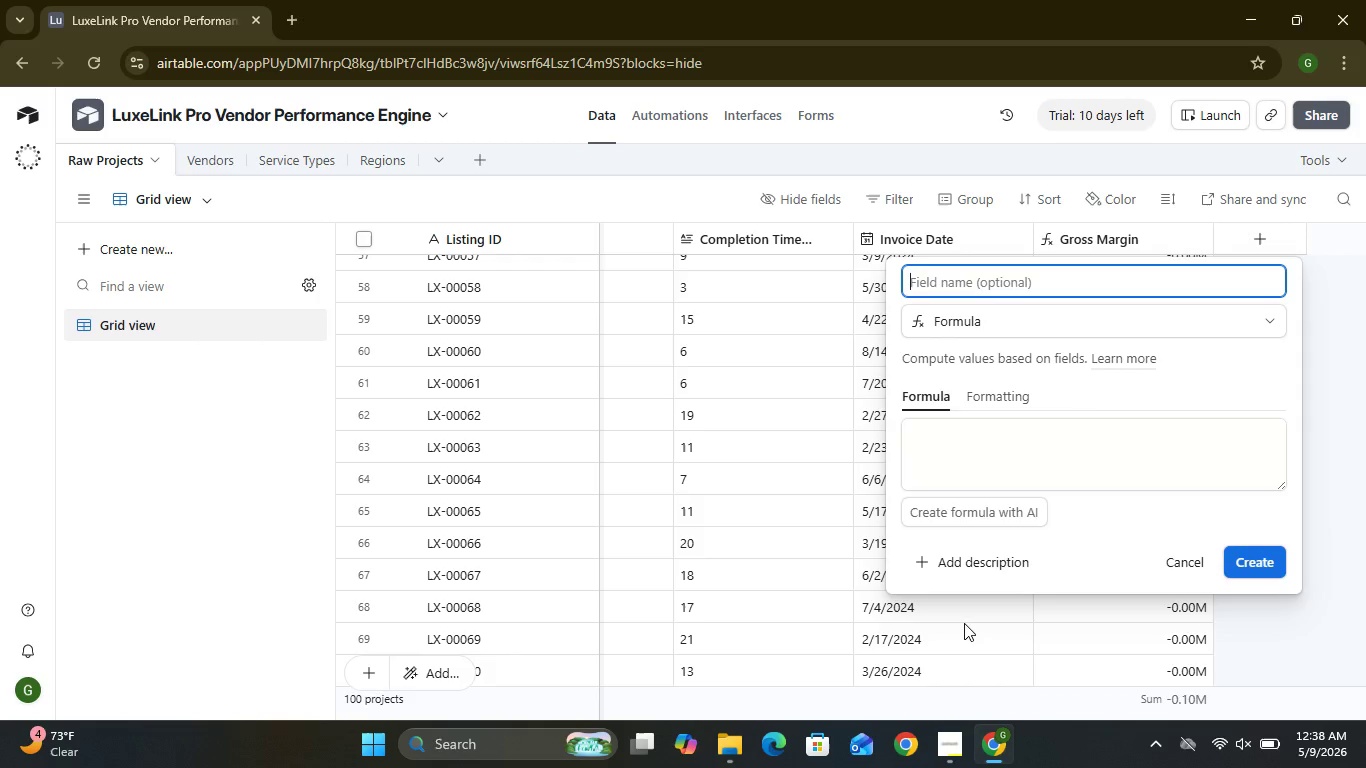 
type(Cost Variance %)
 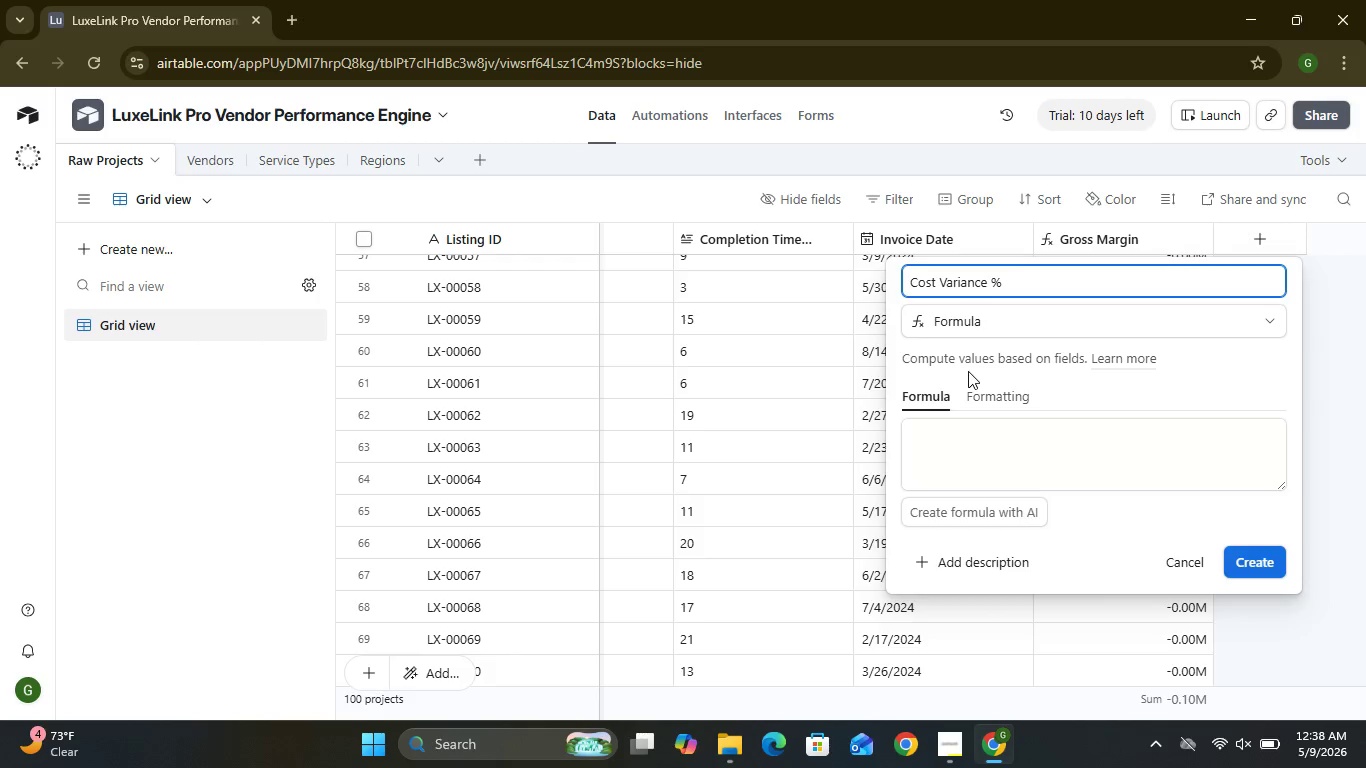 
left_click([954, 434])
 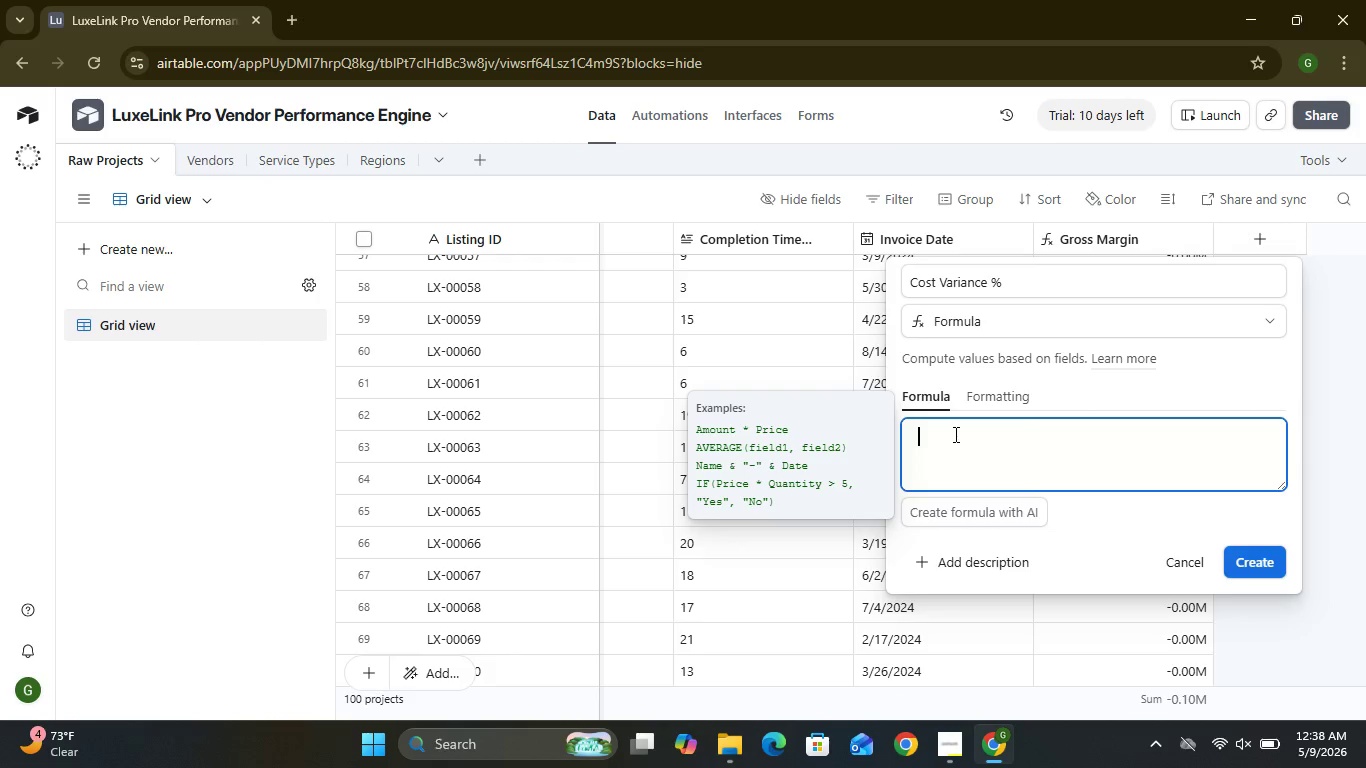 
key(Shift+9)
 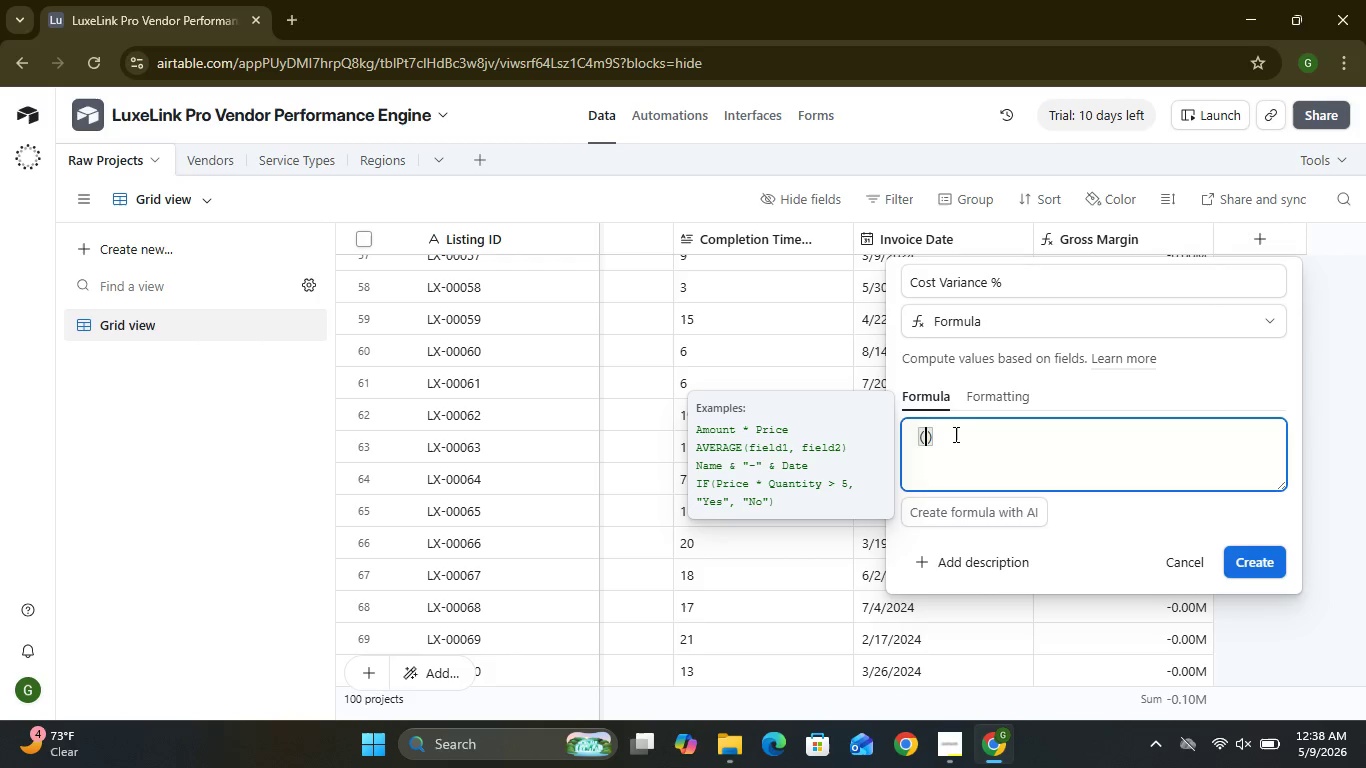 
wait(6.2)
 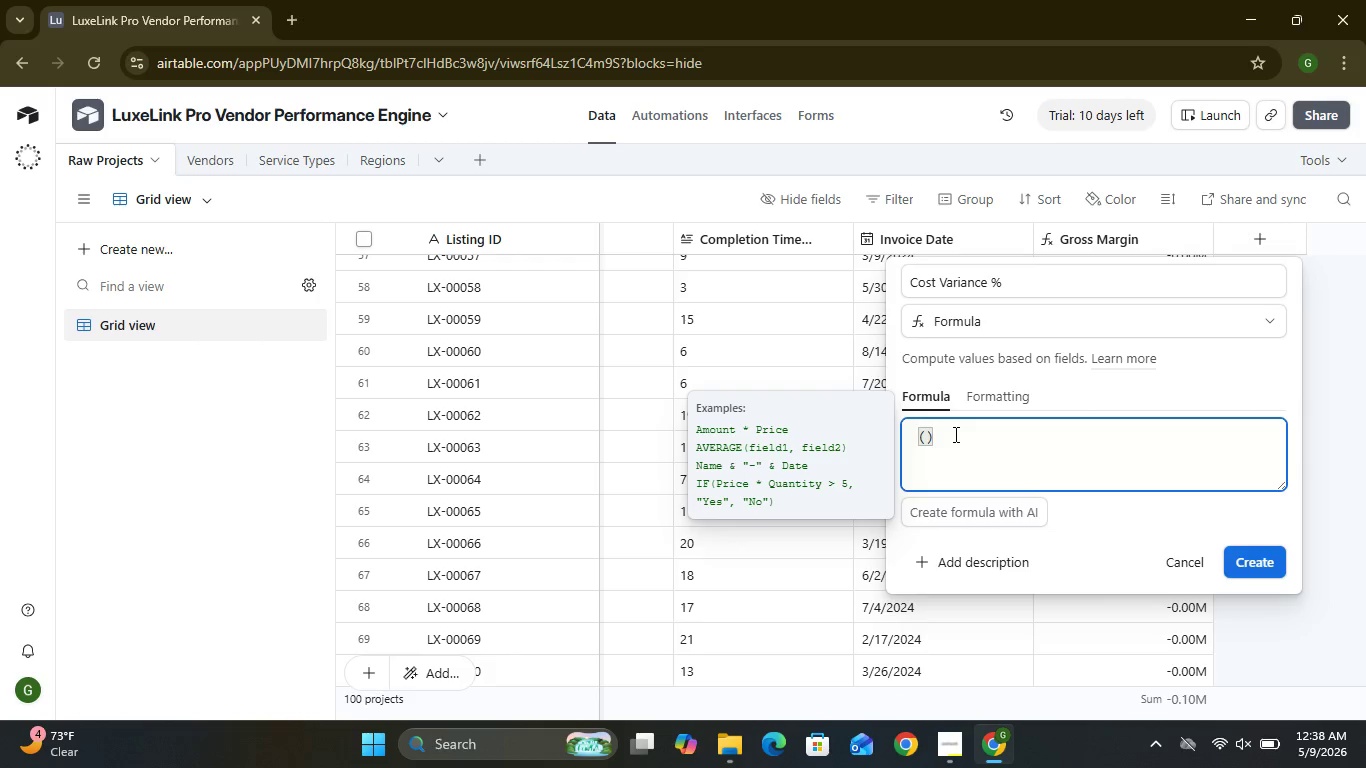 
type({Actual Cost)
 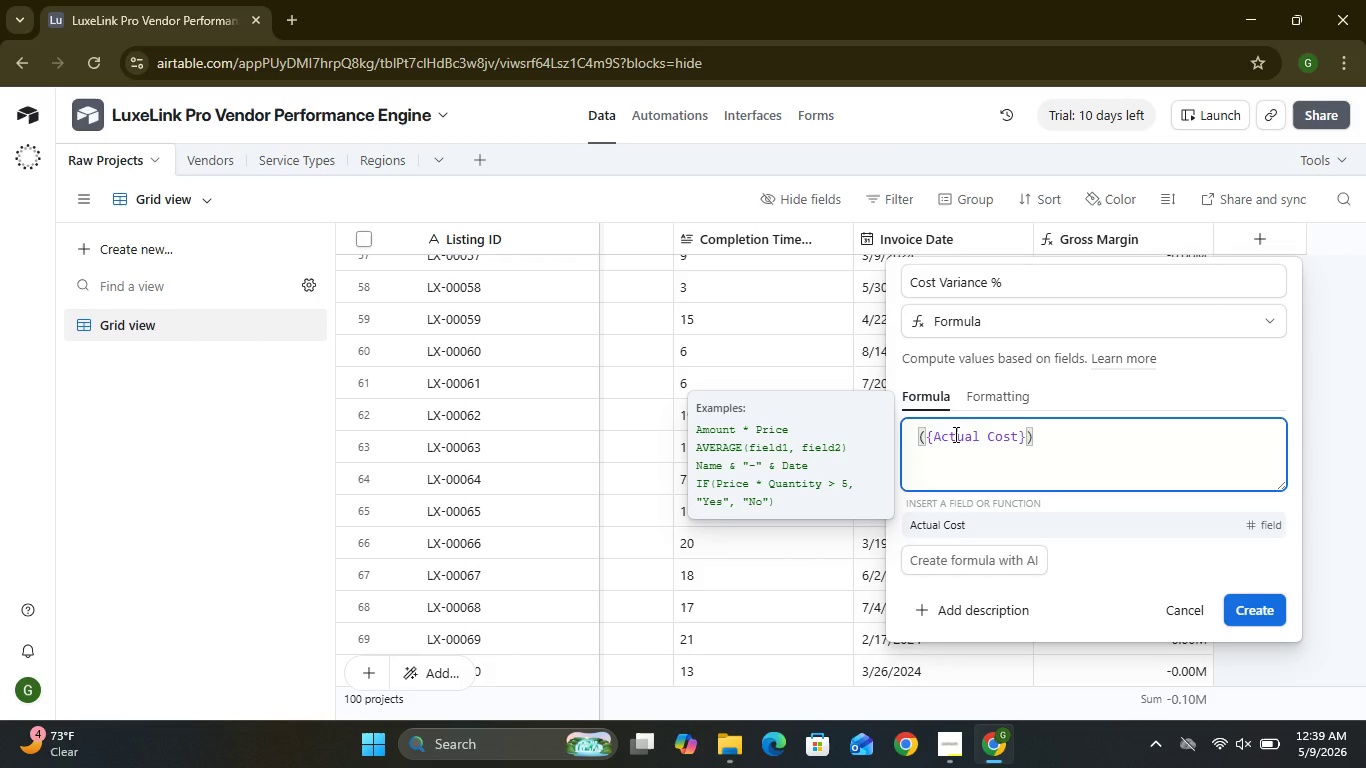 
left_click([1021, 435])
 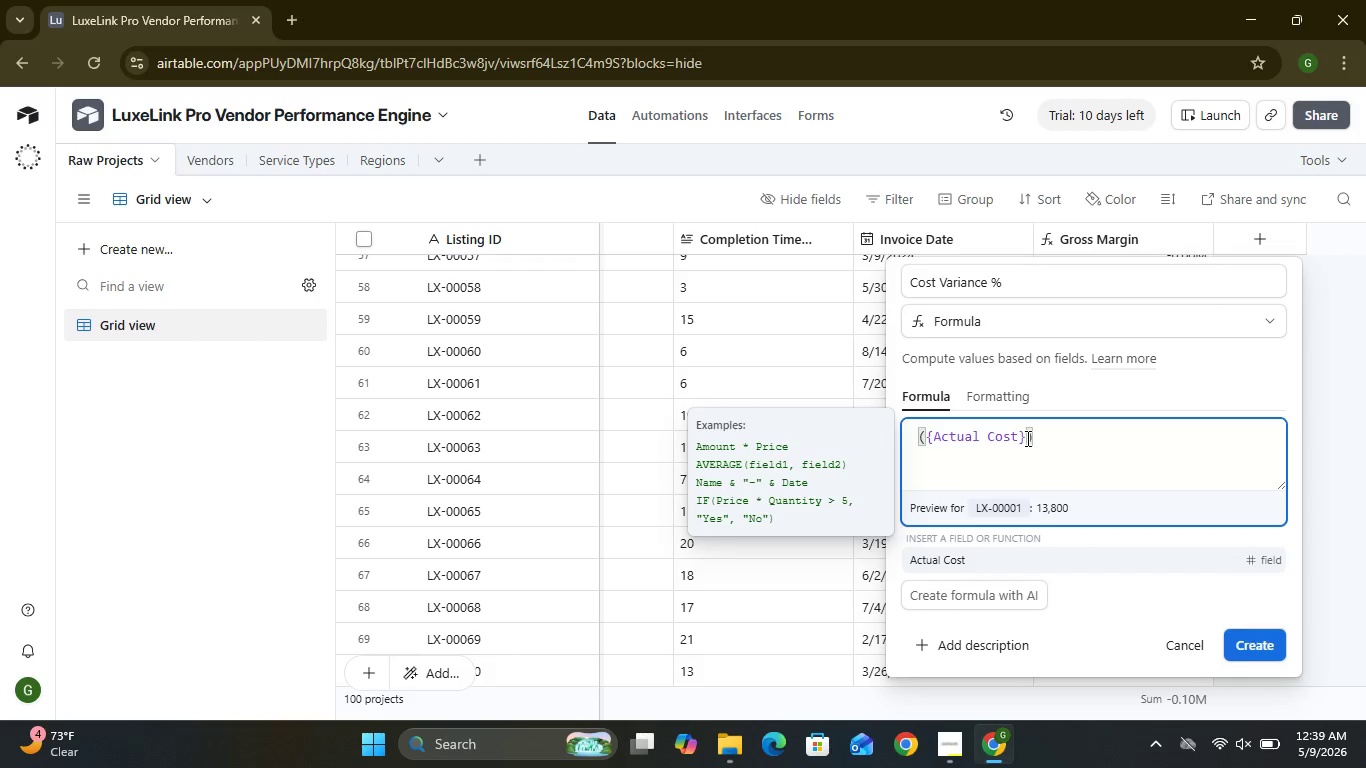 
left_click([1026, 438])
 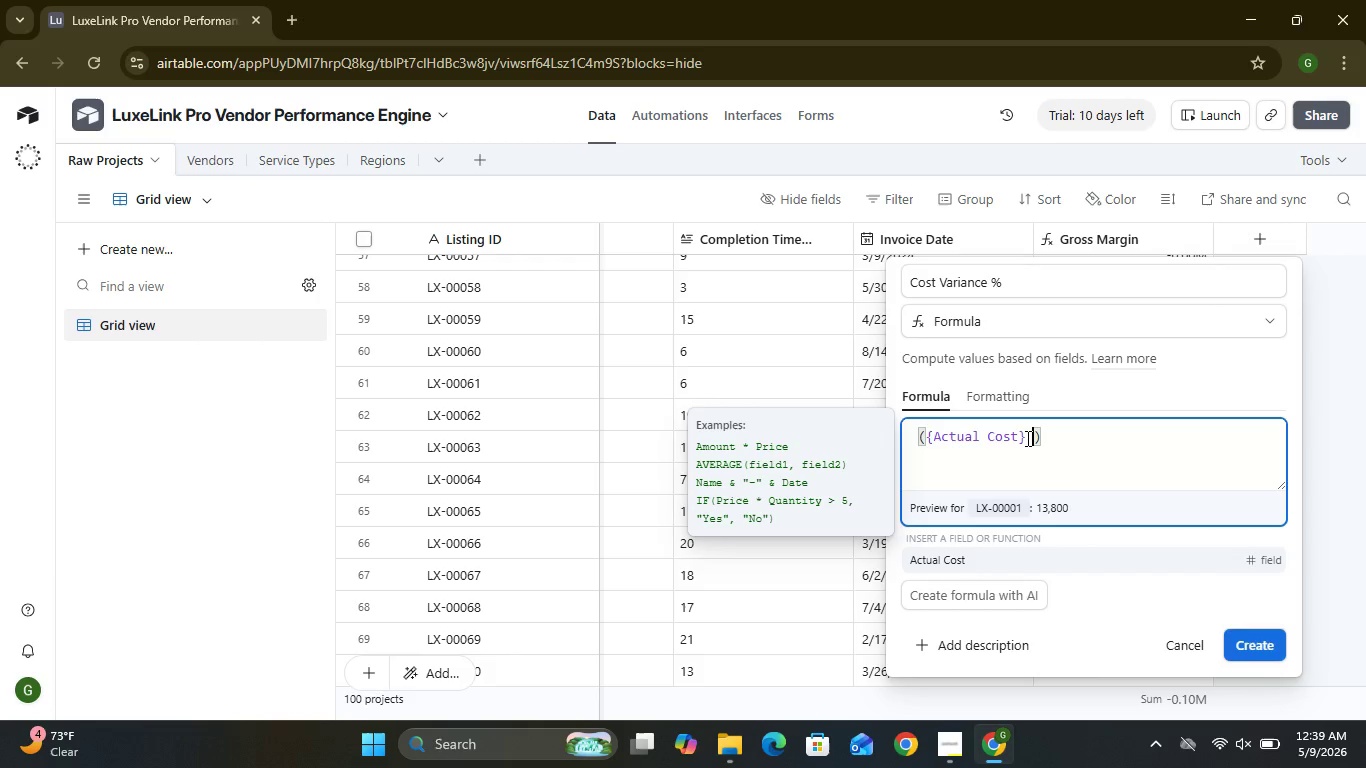 
type( - {Quote Amount)
 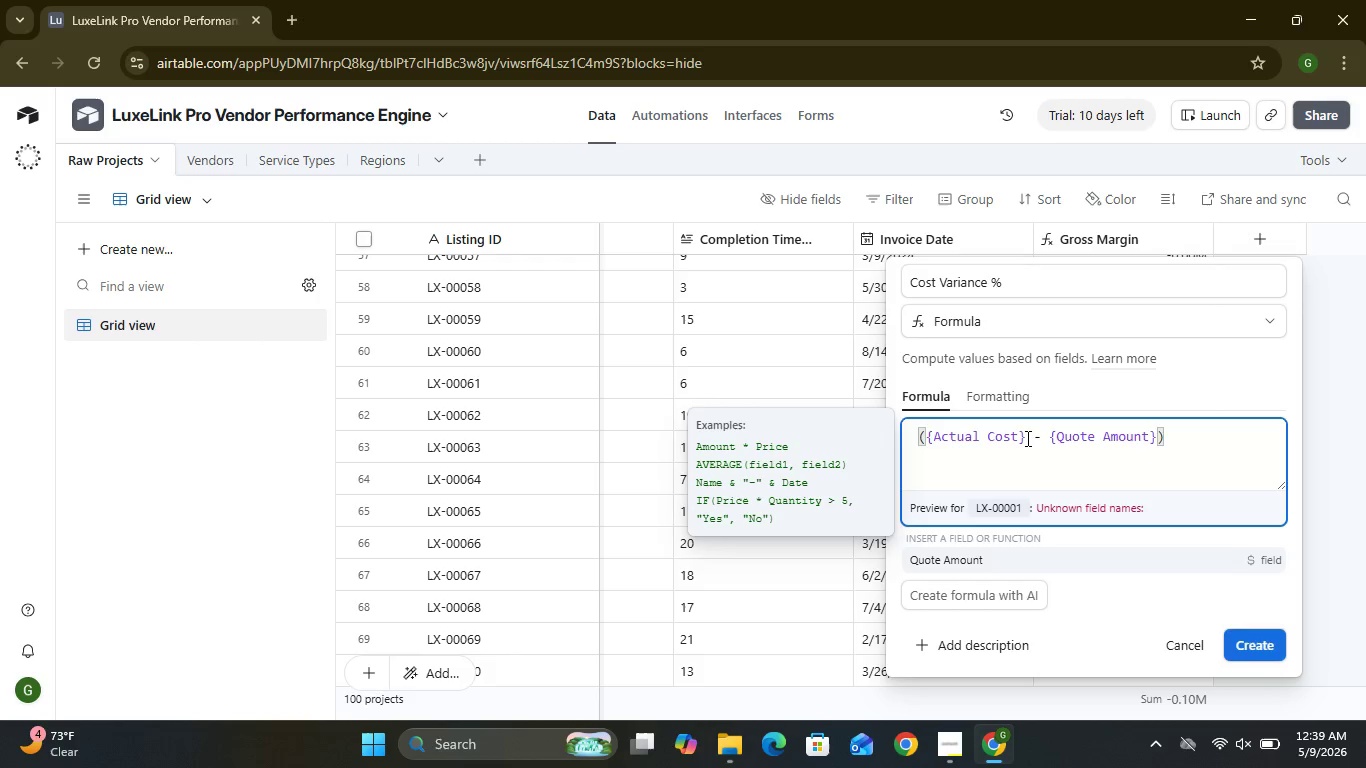 
wait(9.73)
 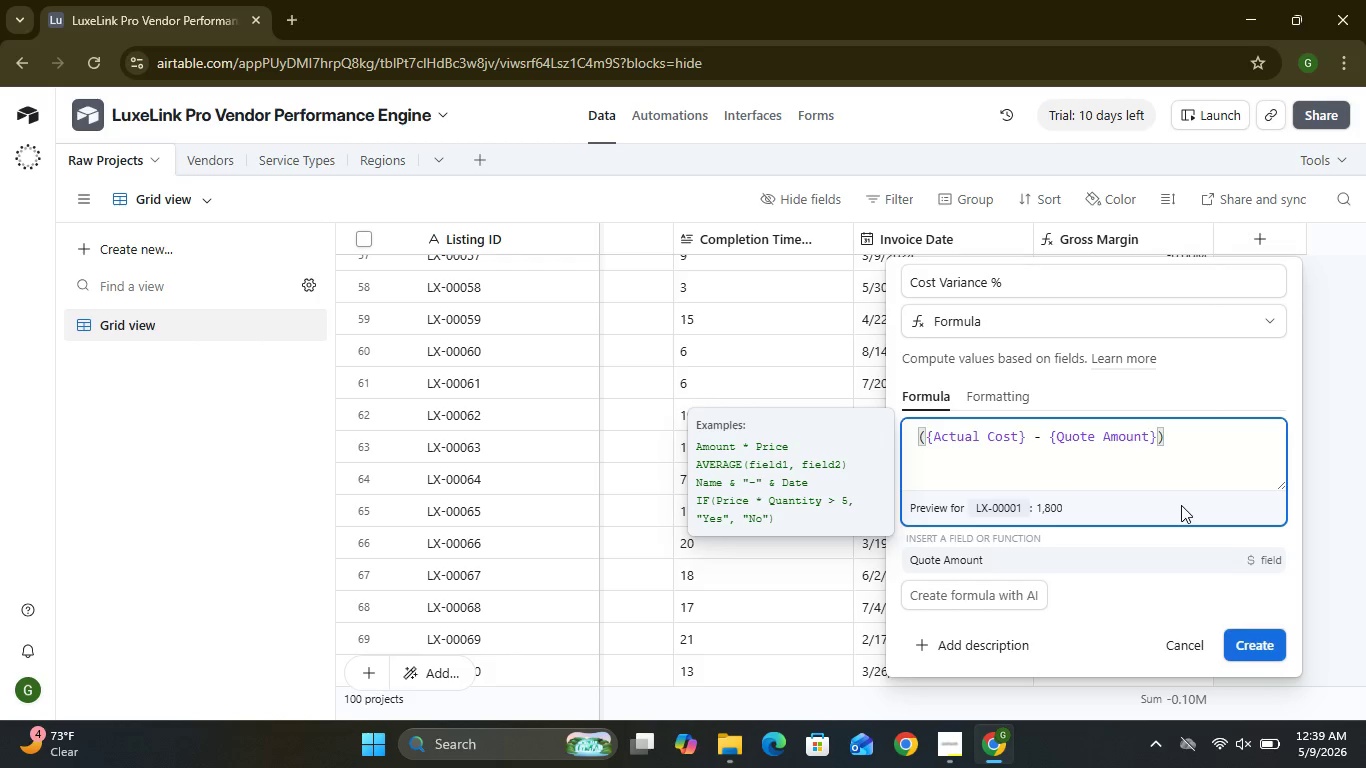 
left_click([1188, 434])
 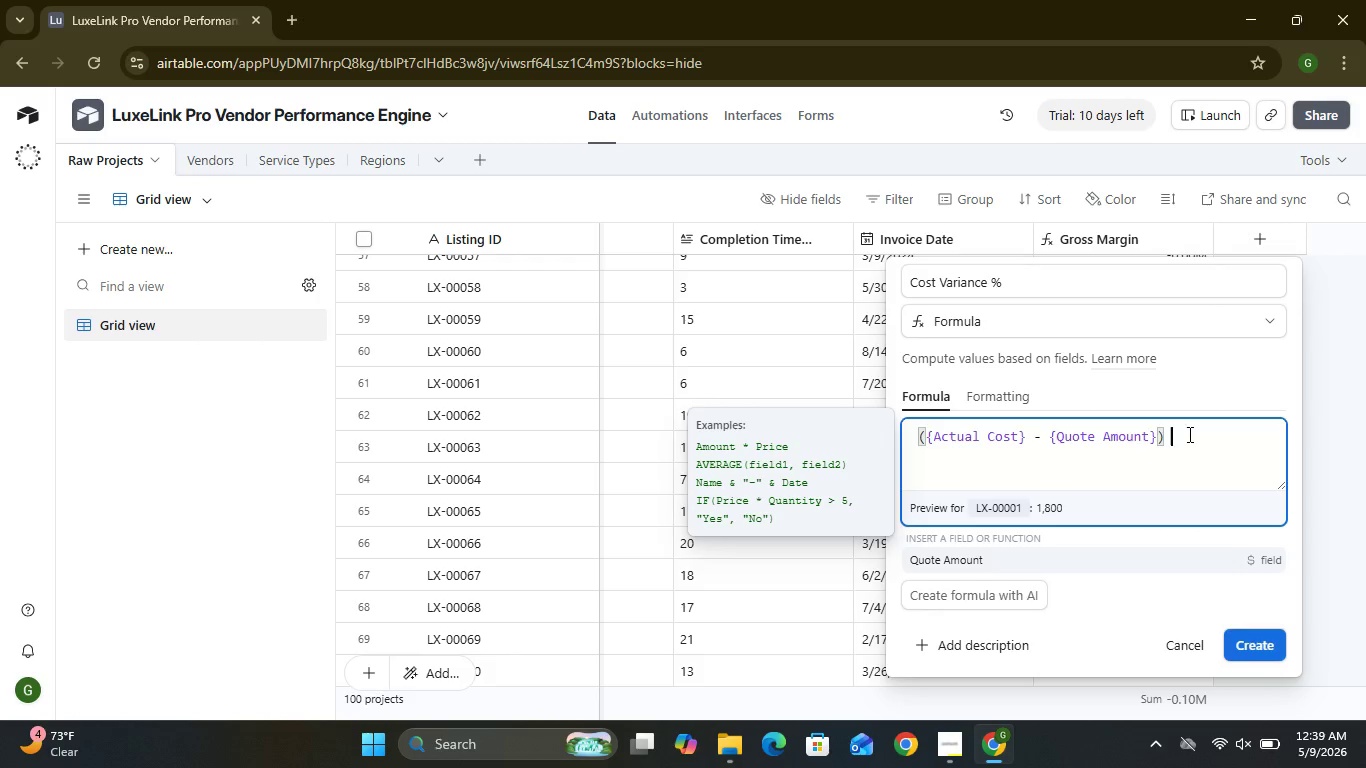 
type( / {Quote Amount)
 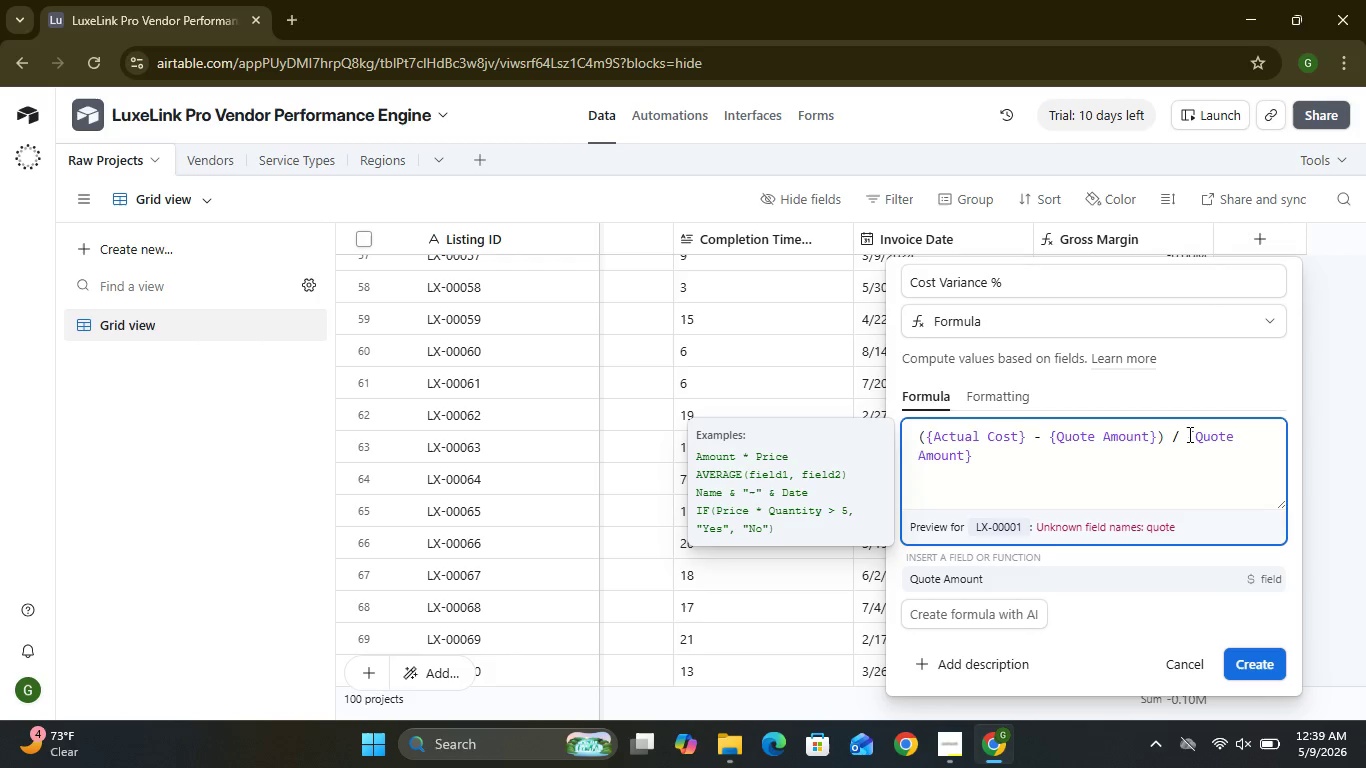 
wait(7.52)
 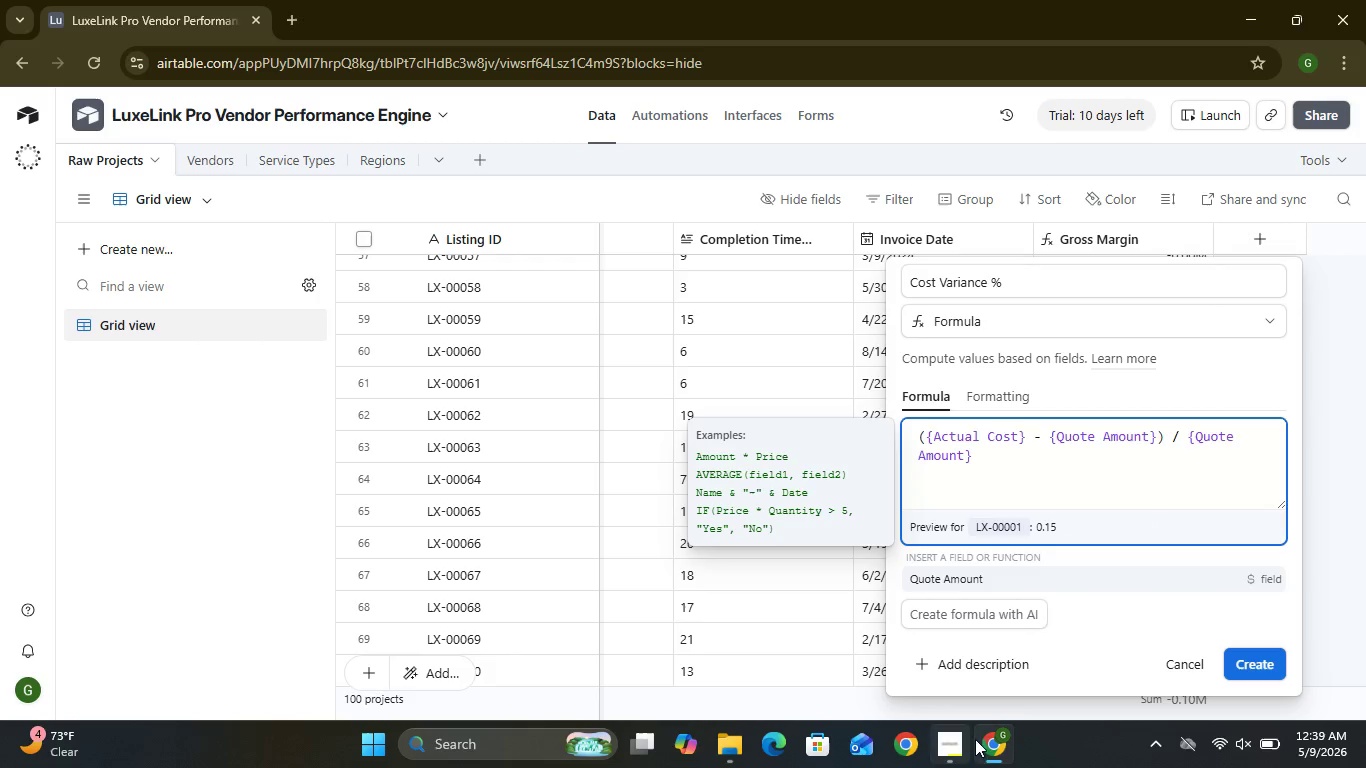 
left_click([988, 402])
 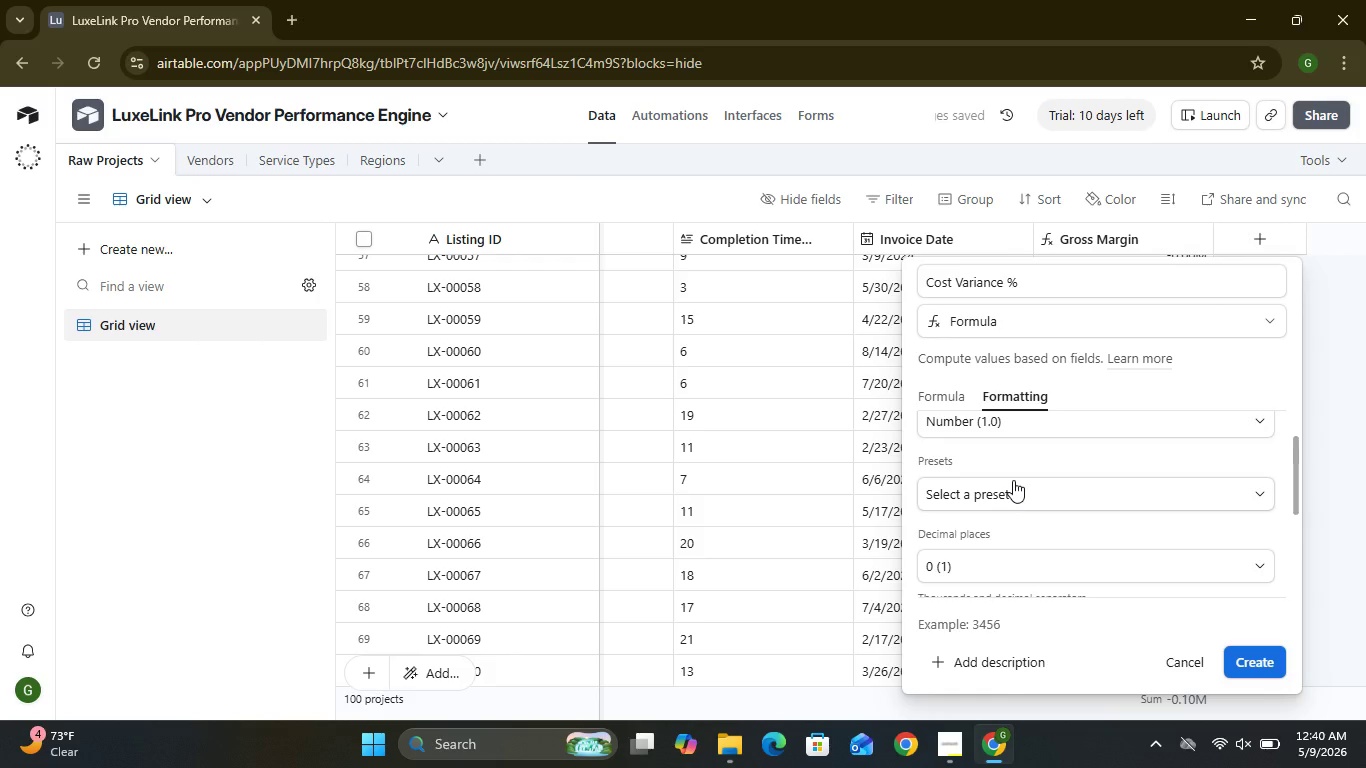 
wait(5.55)
 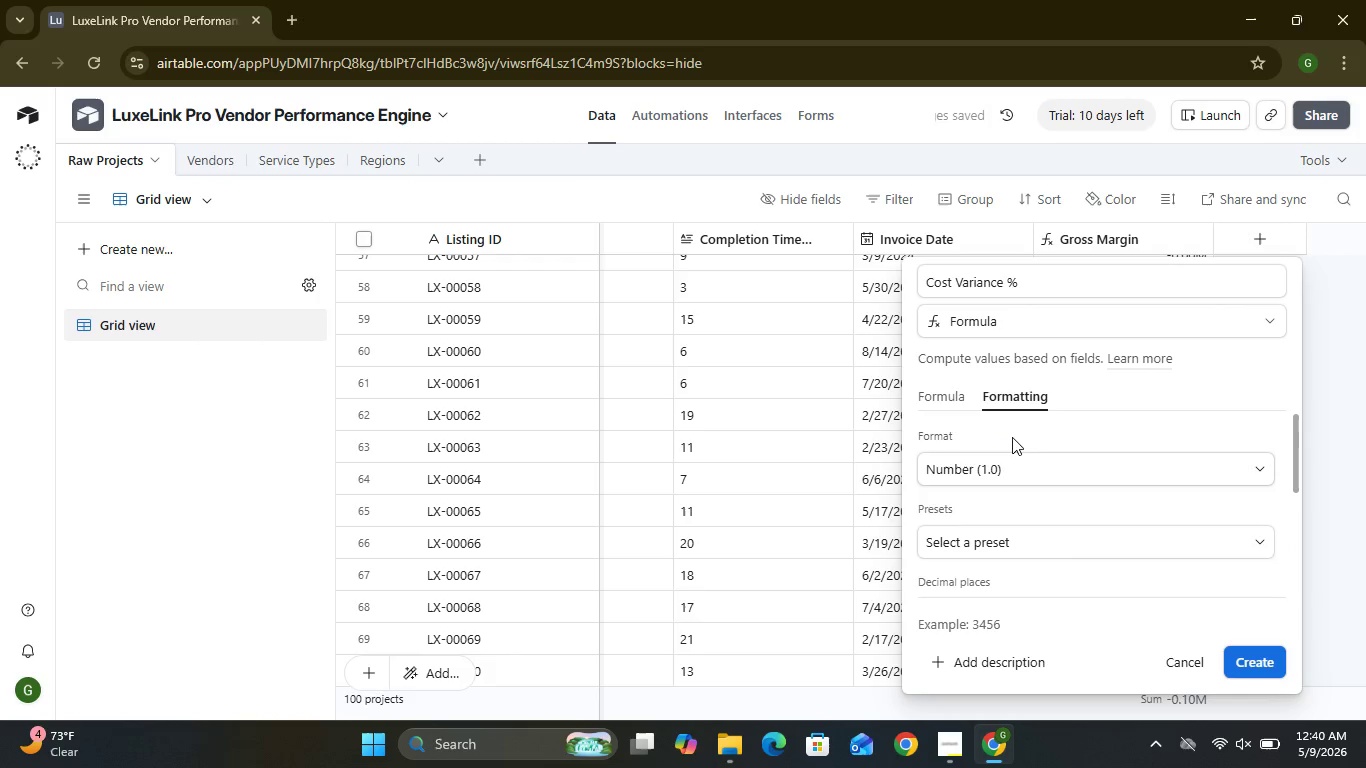 
left_click([1011, 506])
 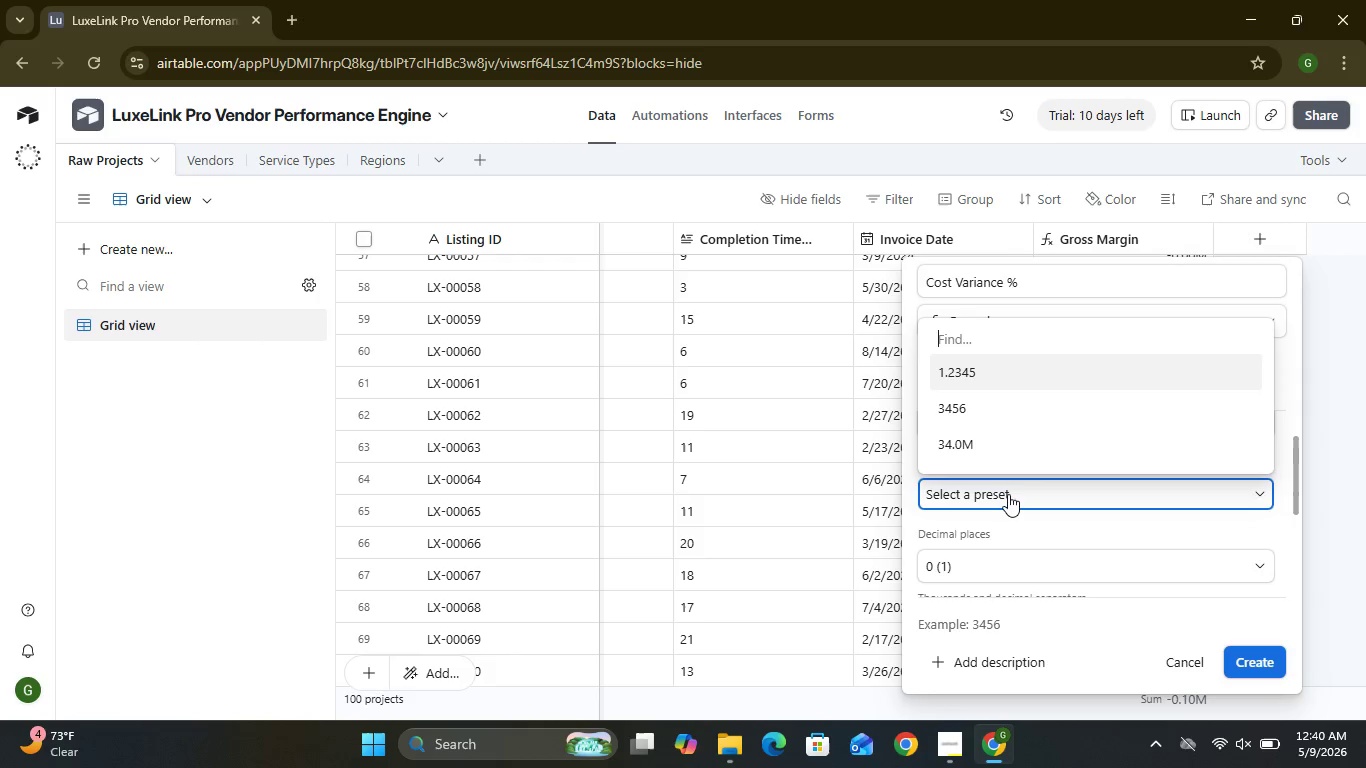 
left_click([1008, 494])
 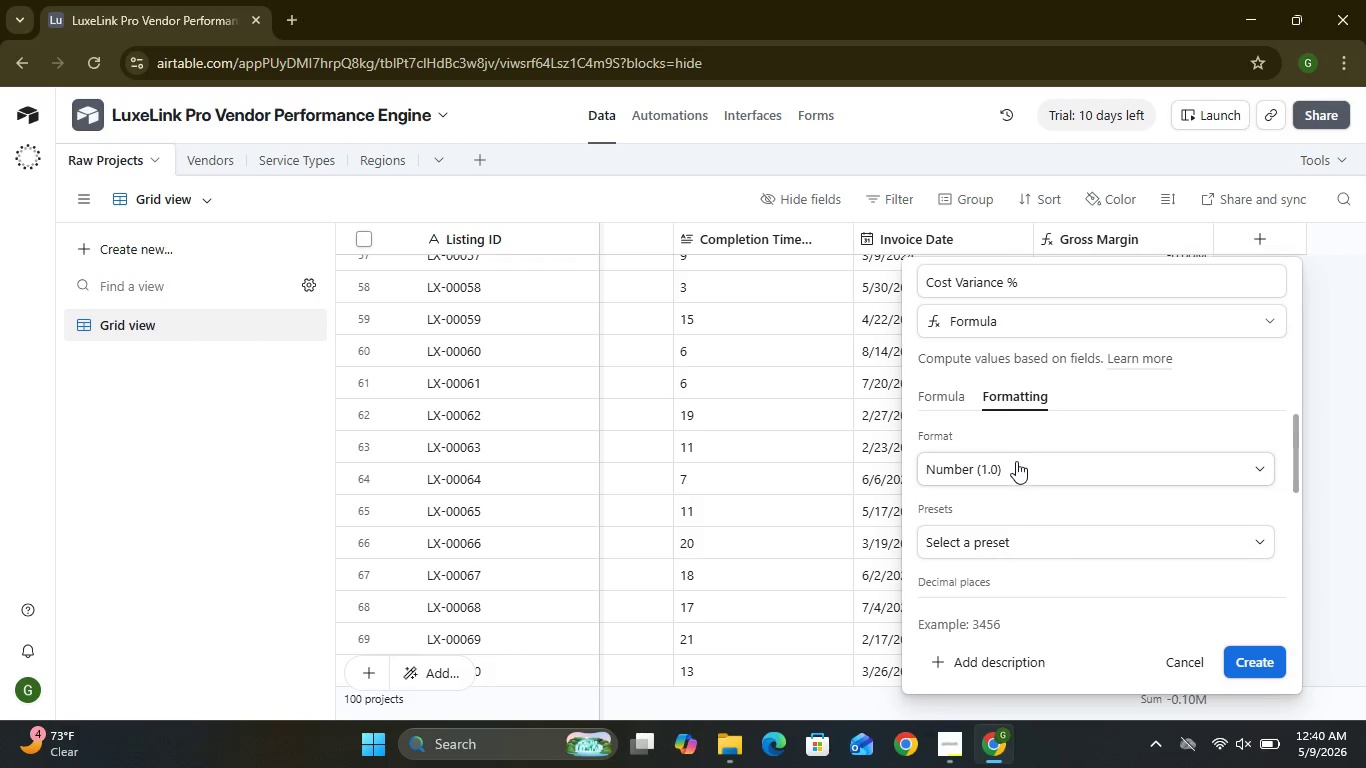 
left_click([1021, 465])
 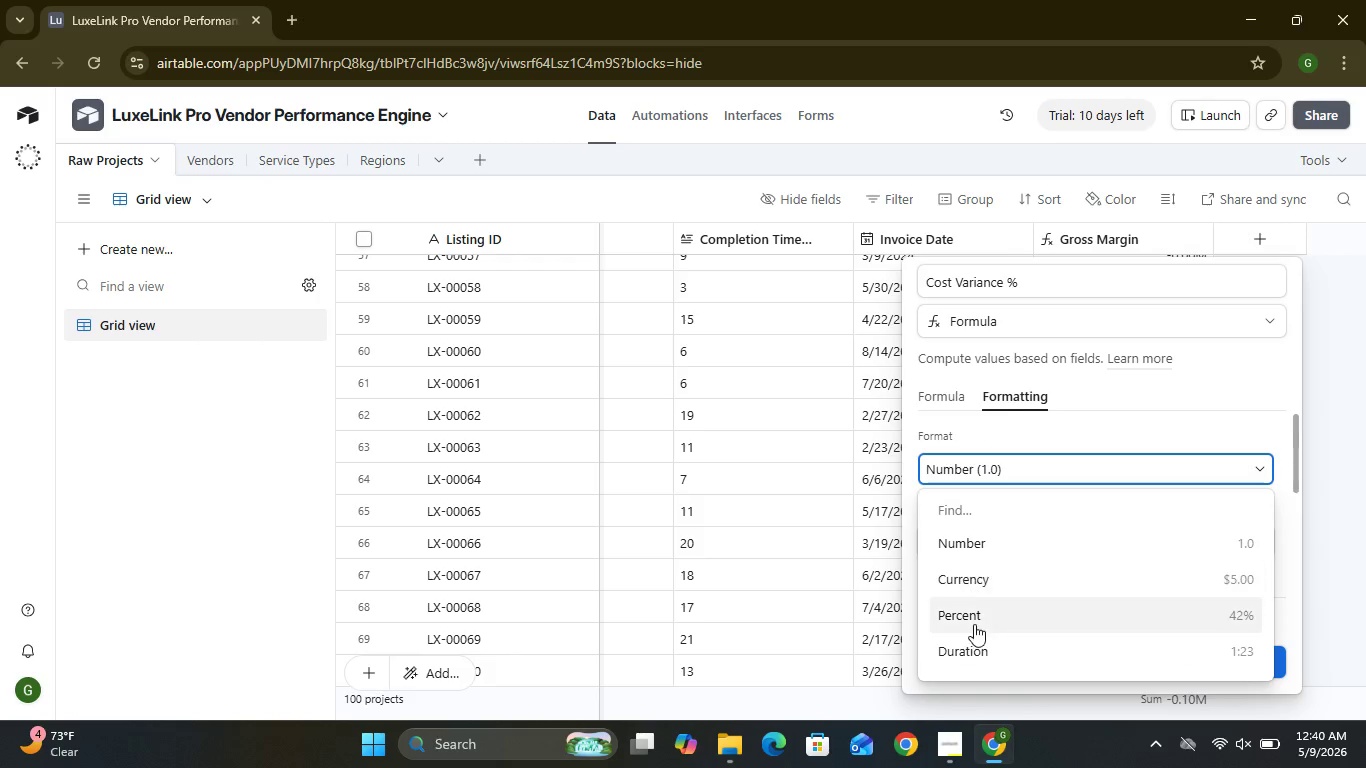 
wait(5.38)
 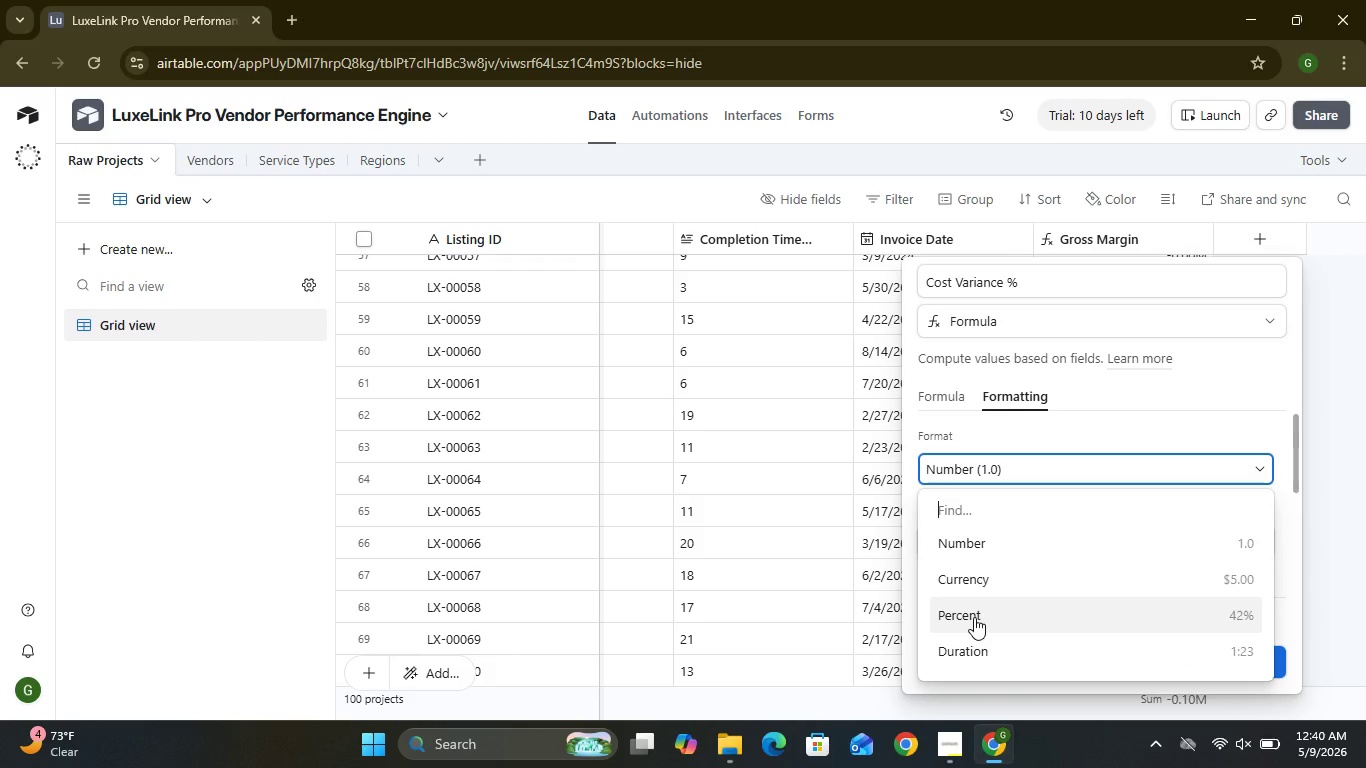 
left_click([973, 611])
 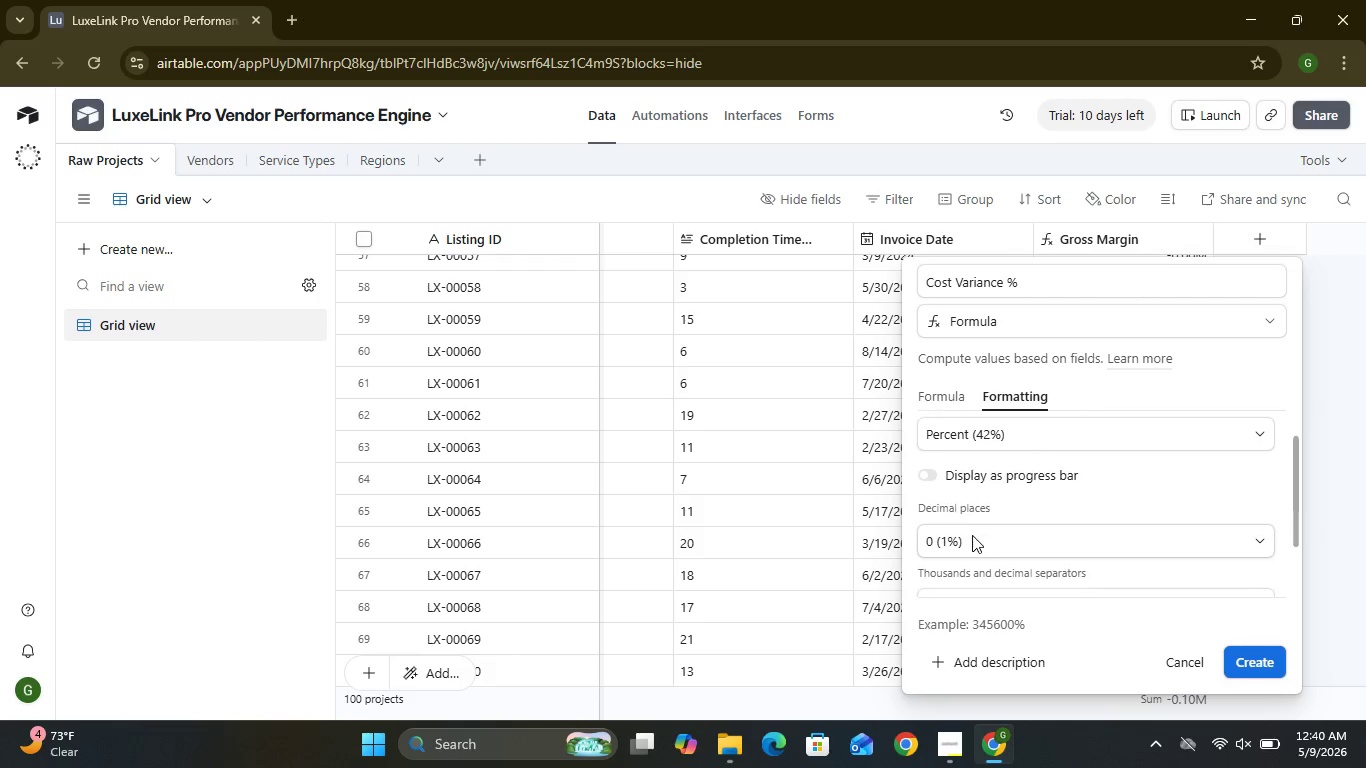 
left_click([972, 535])
 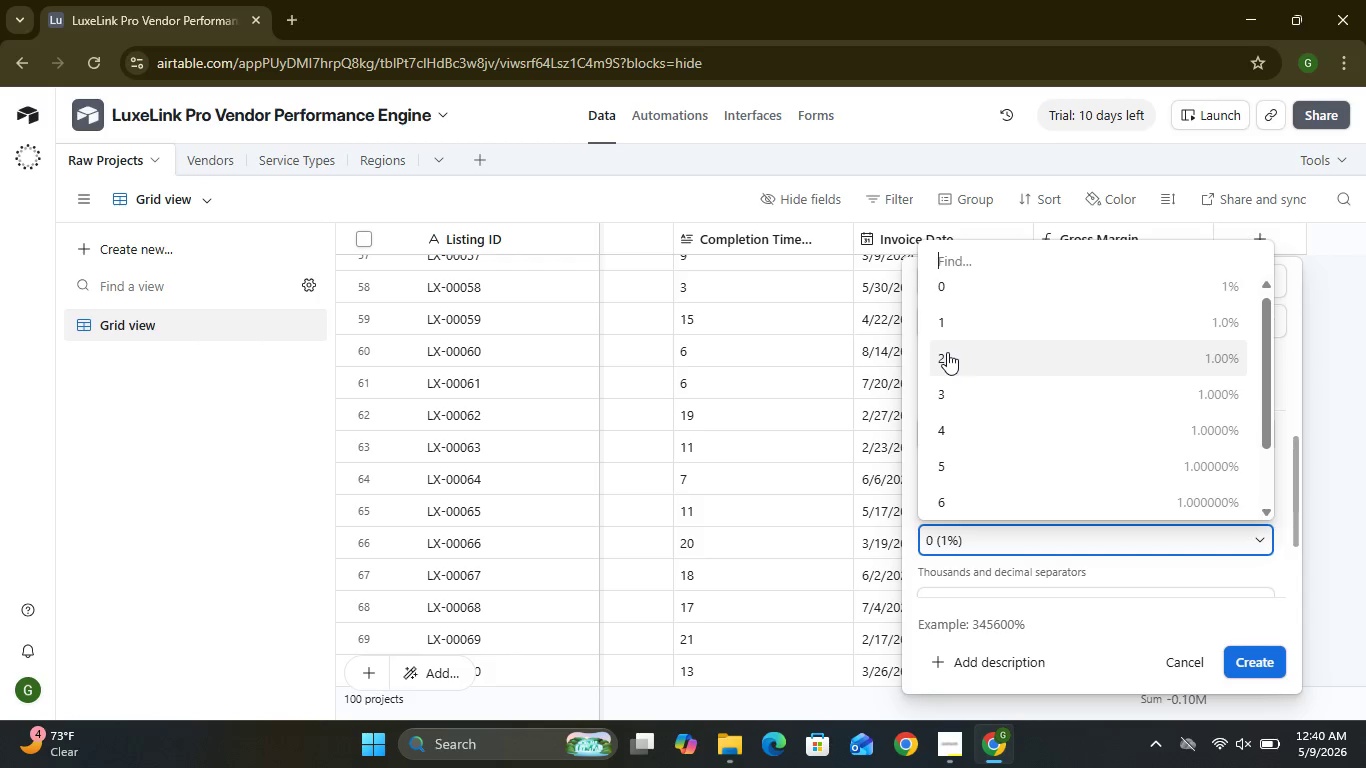 
left_click([948, 354])
 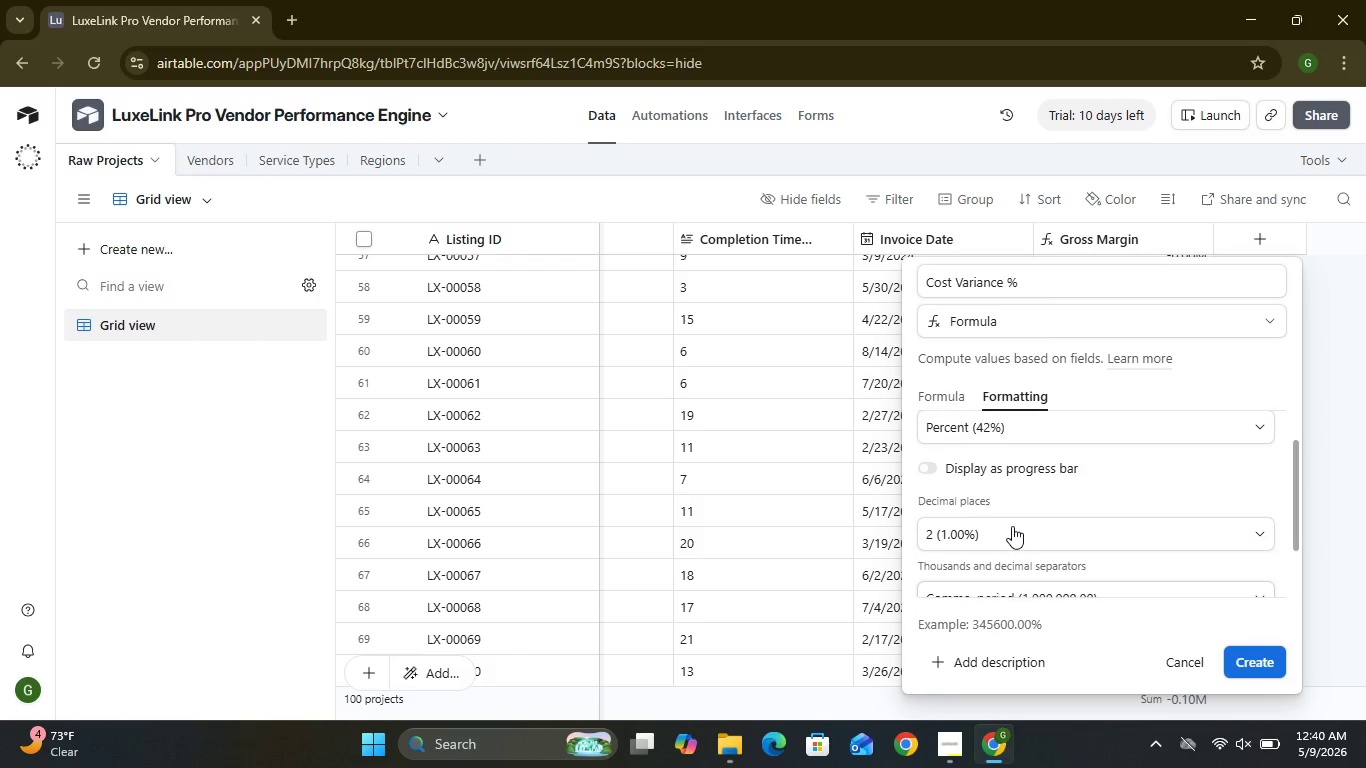 
wait(10.08)
 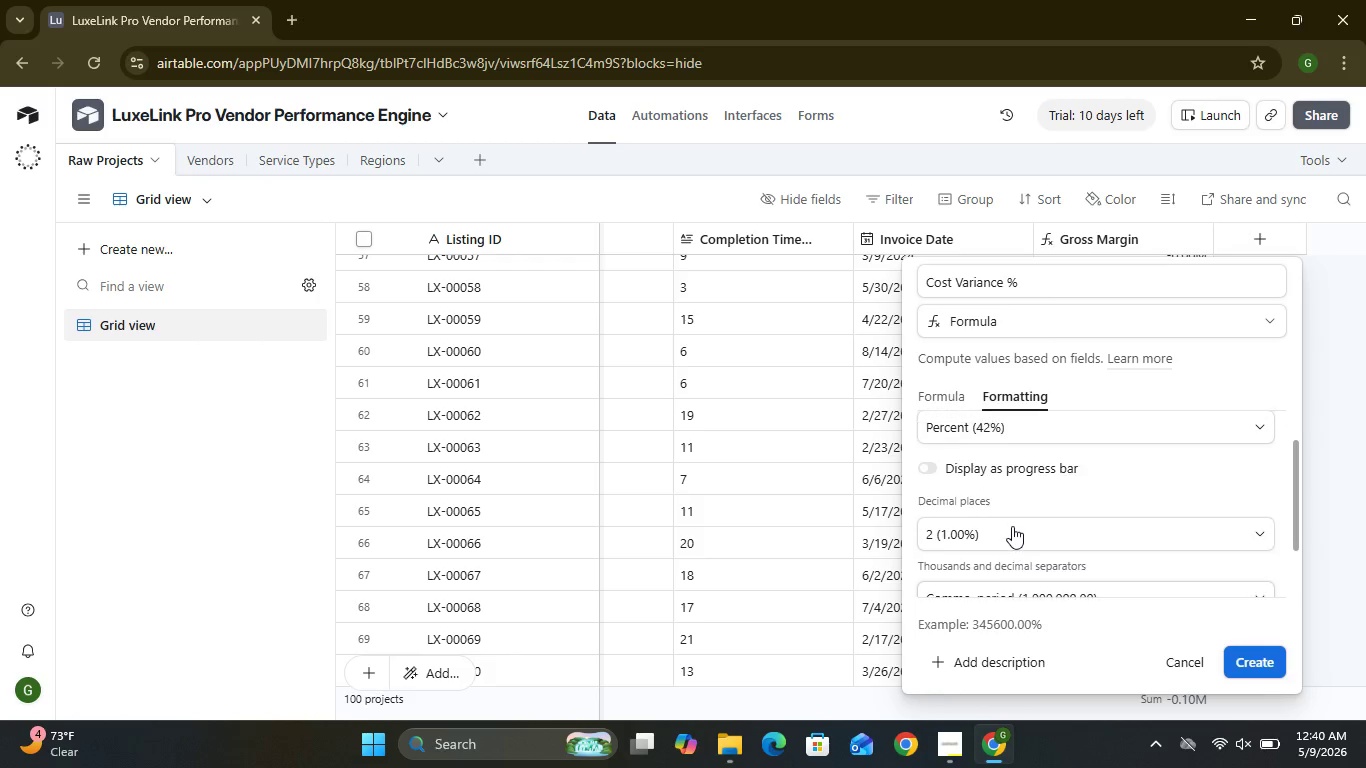 
left_click([1237, 656])
 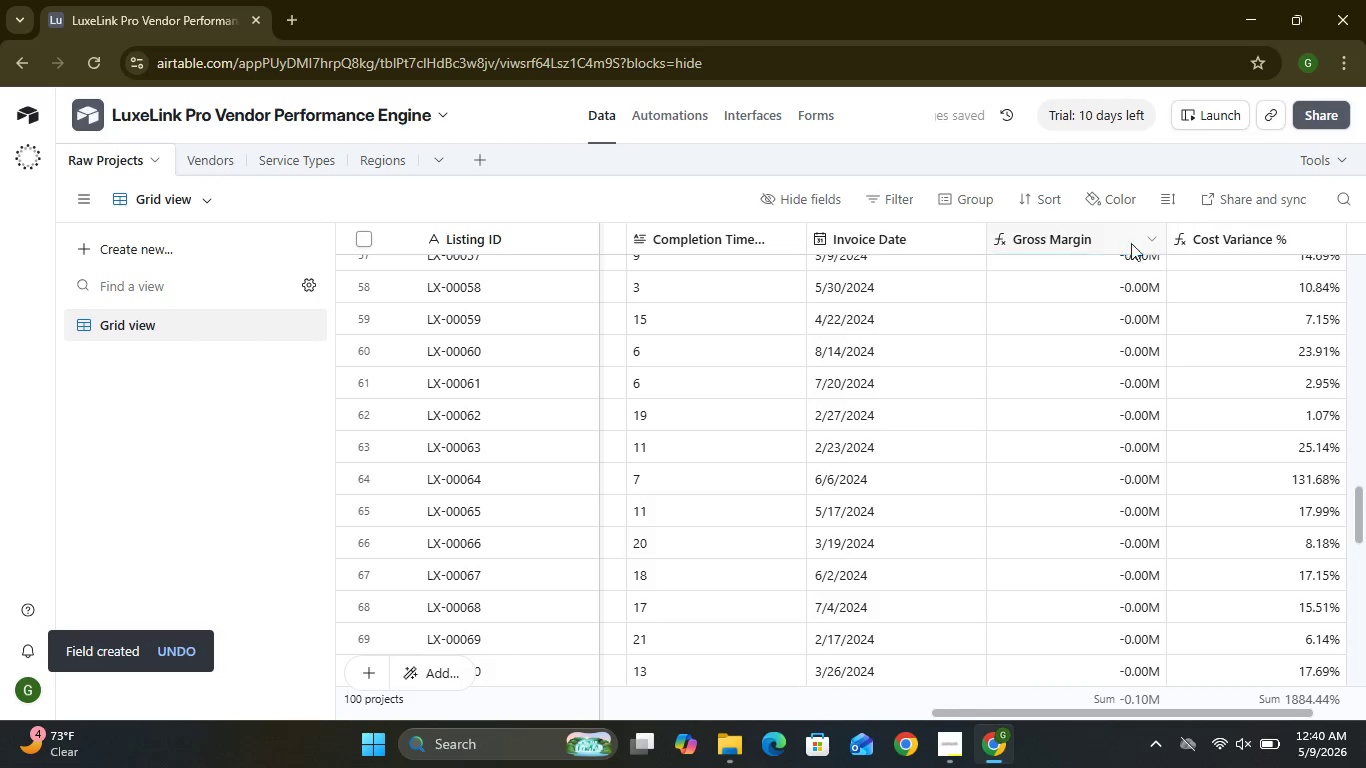 
left_click([1145, 240])
 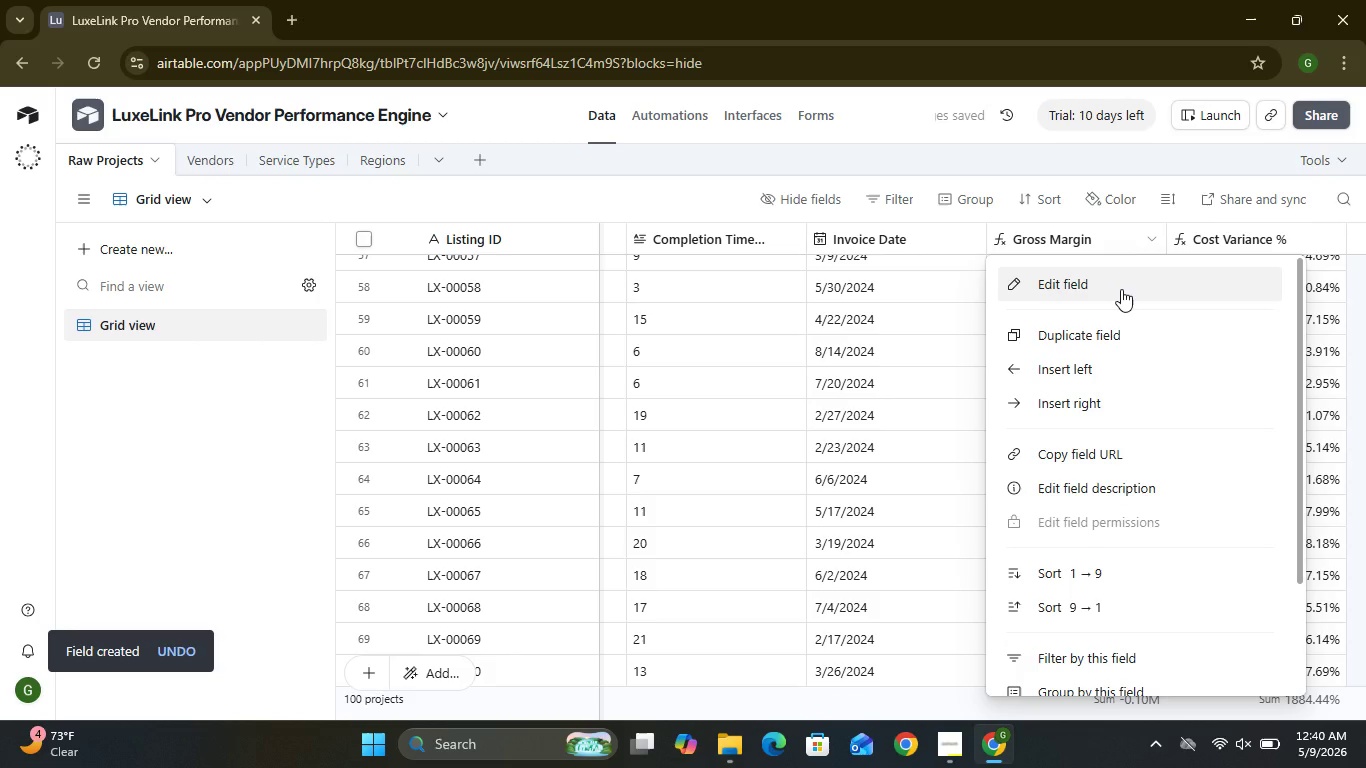 
left_click([1121, 289])
 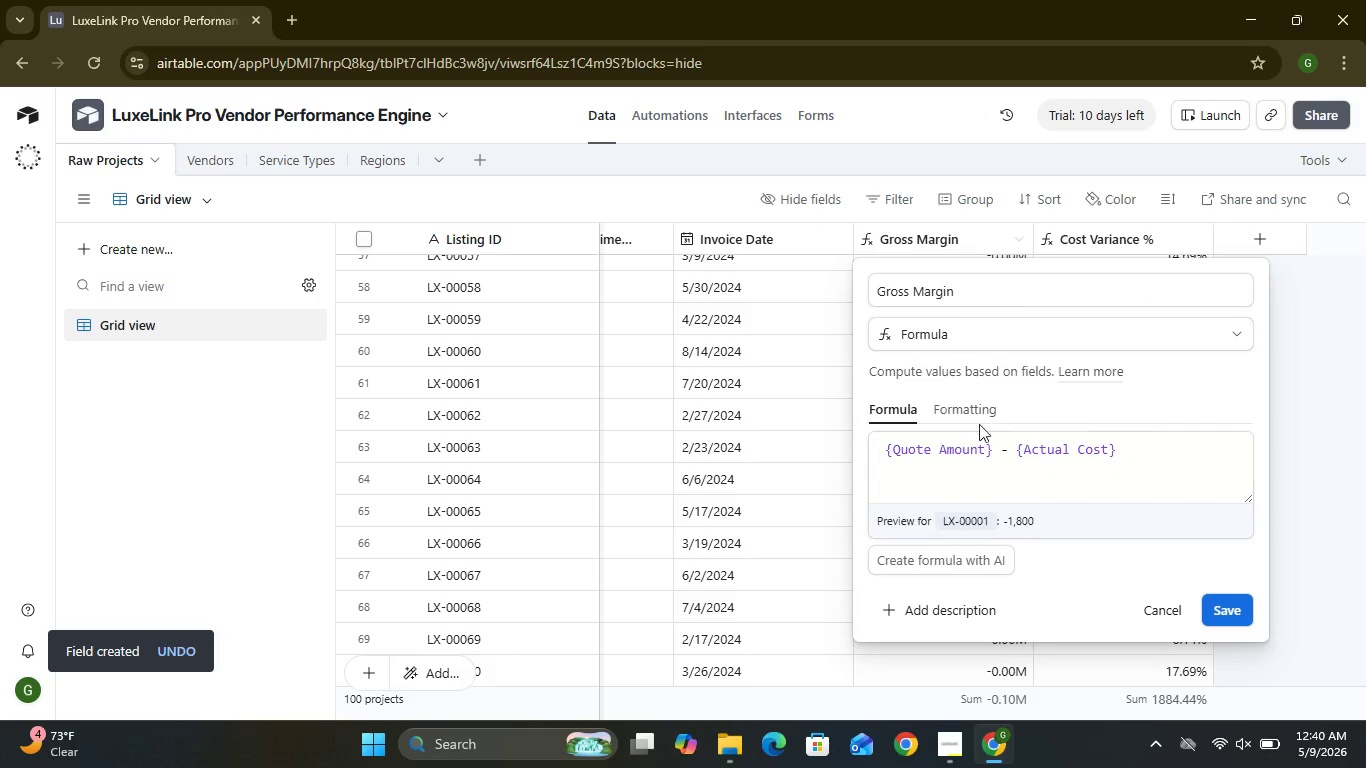 
left_click([965, 415])
 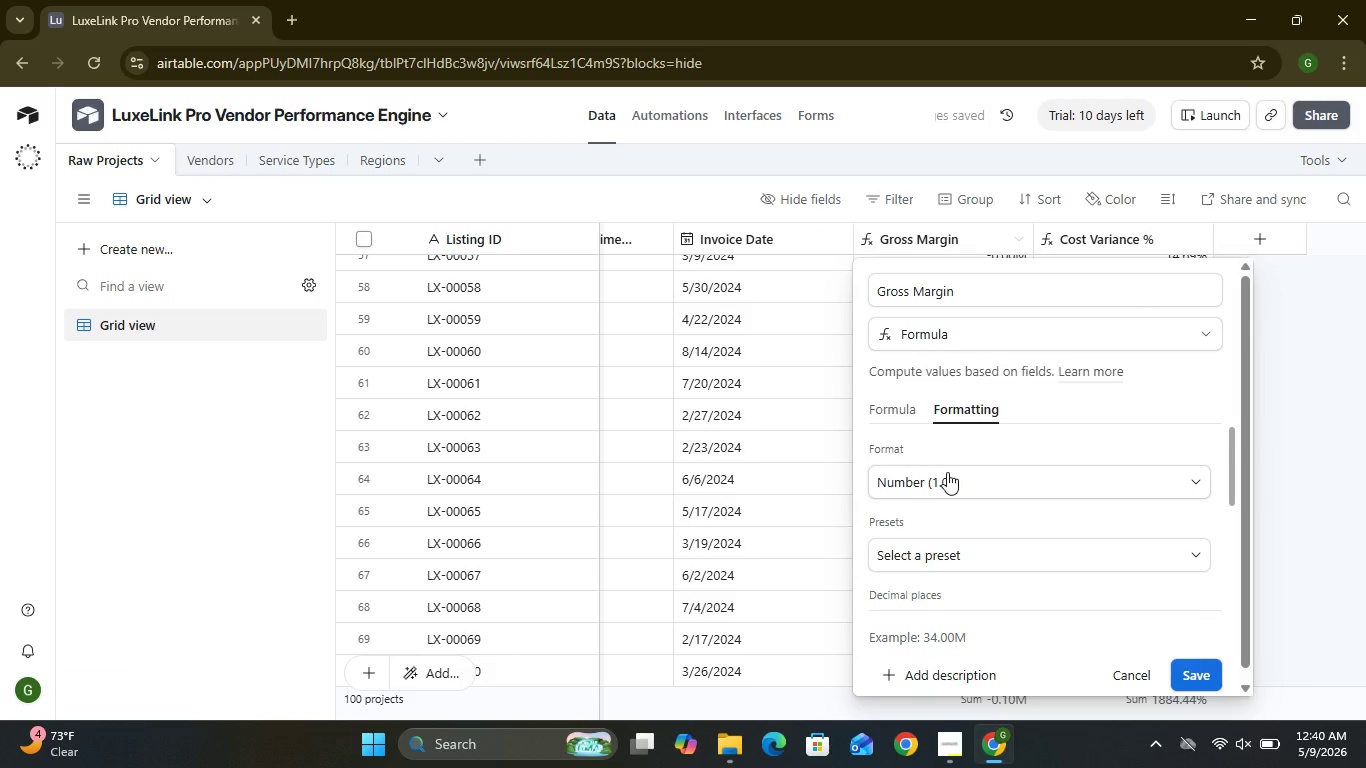 
left_click([949, 478])
 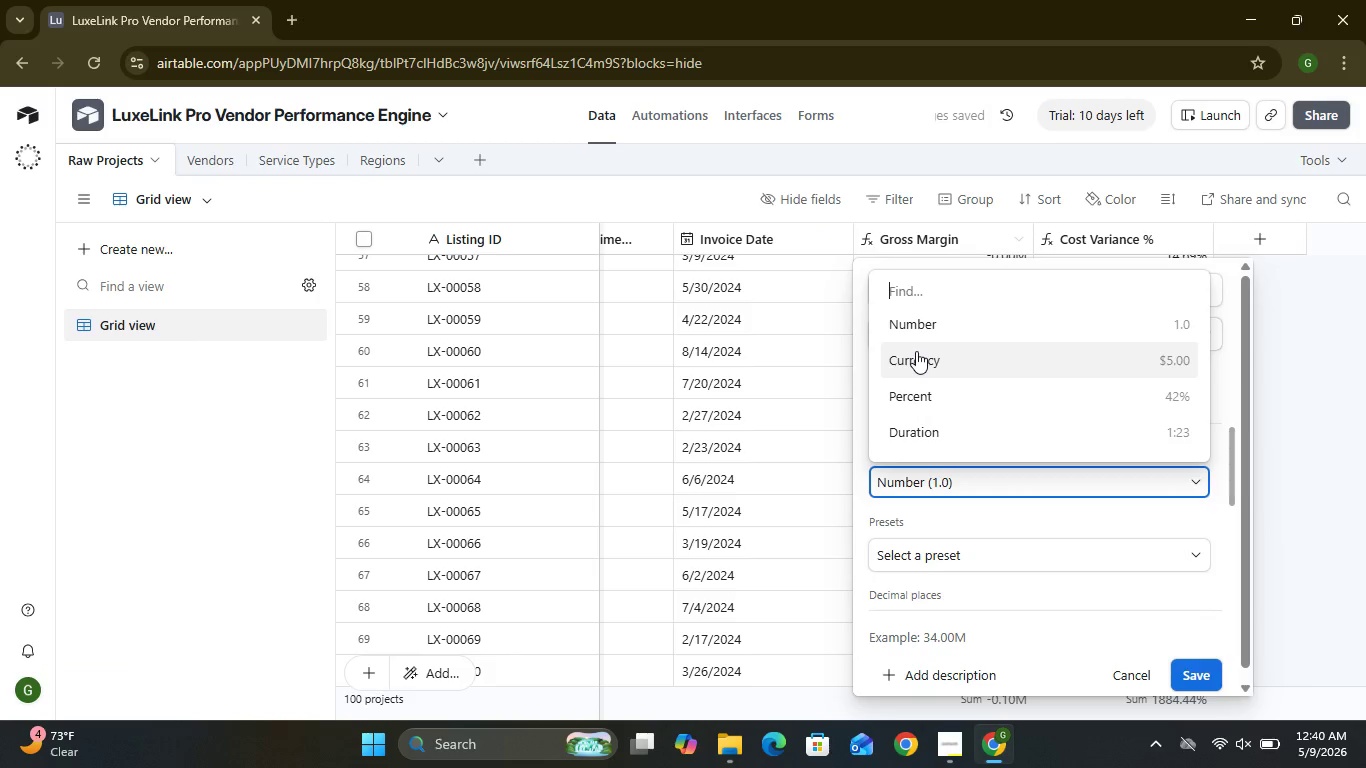 
left_click([916, 351])
 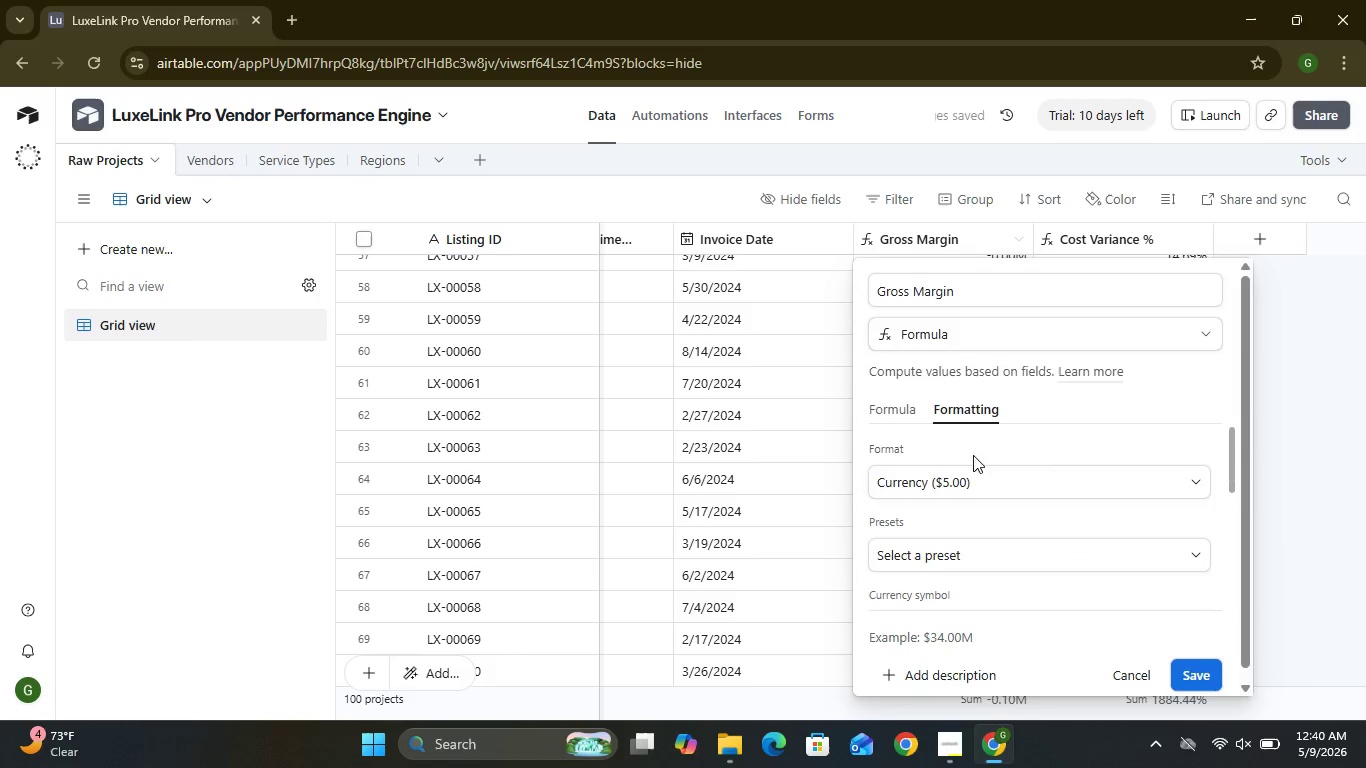 
mouse_move([998, 477])
 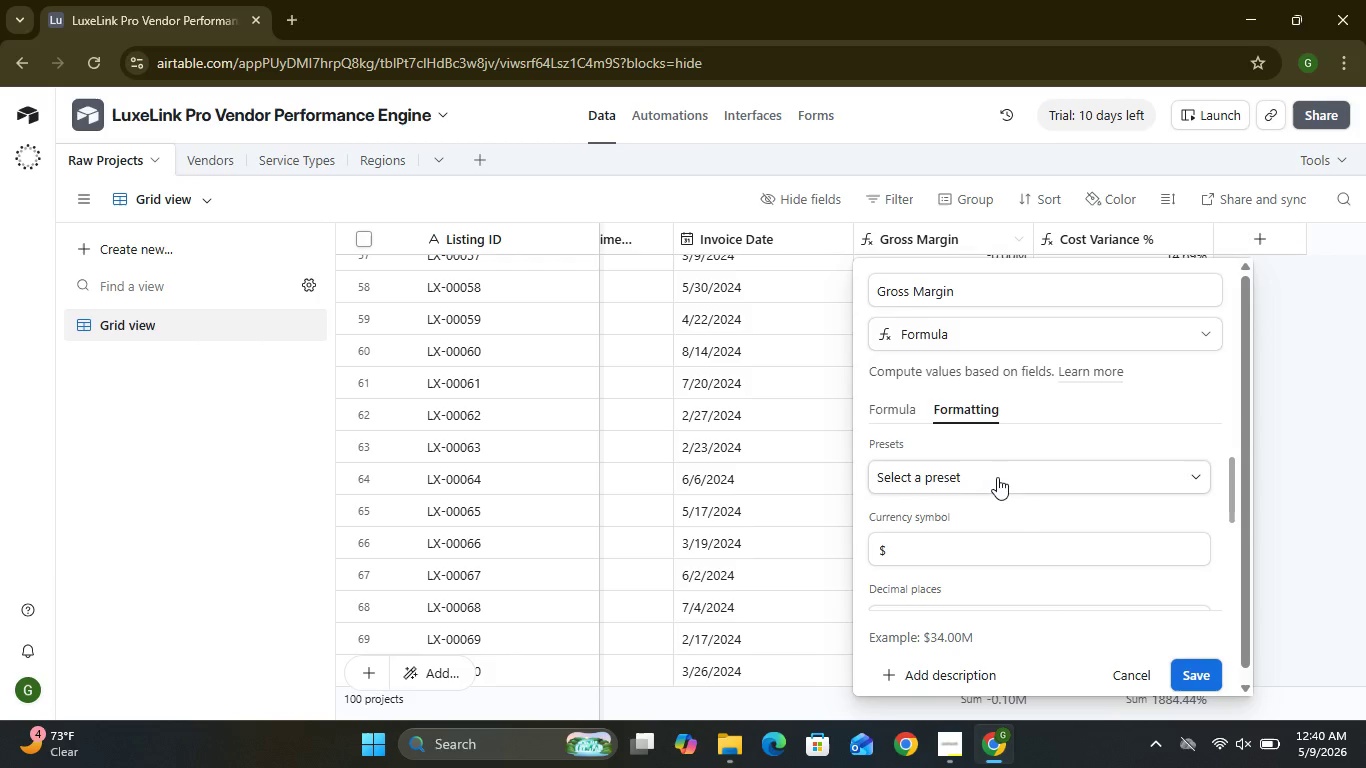 
left_click([997, 477])
 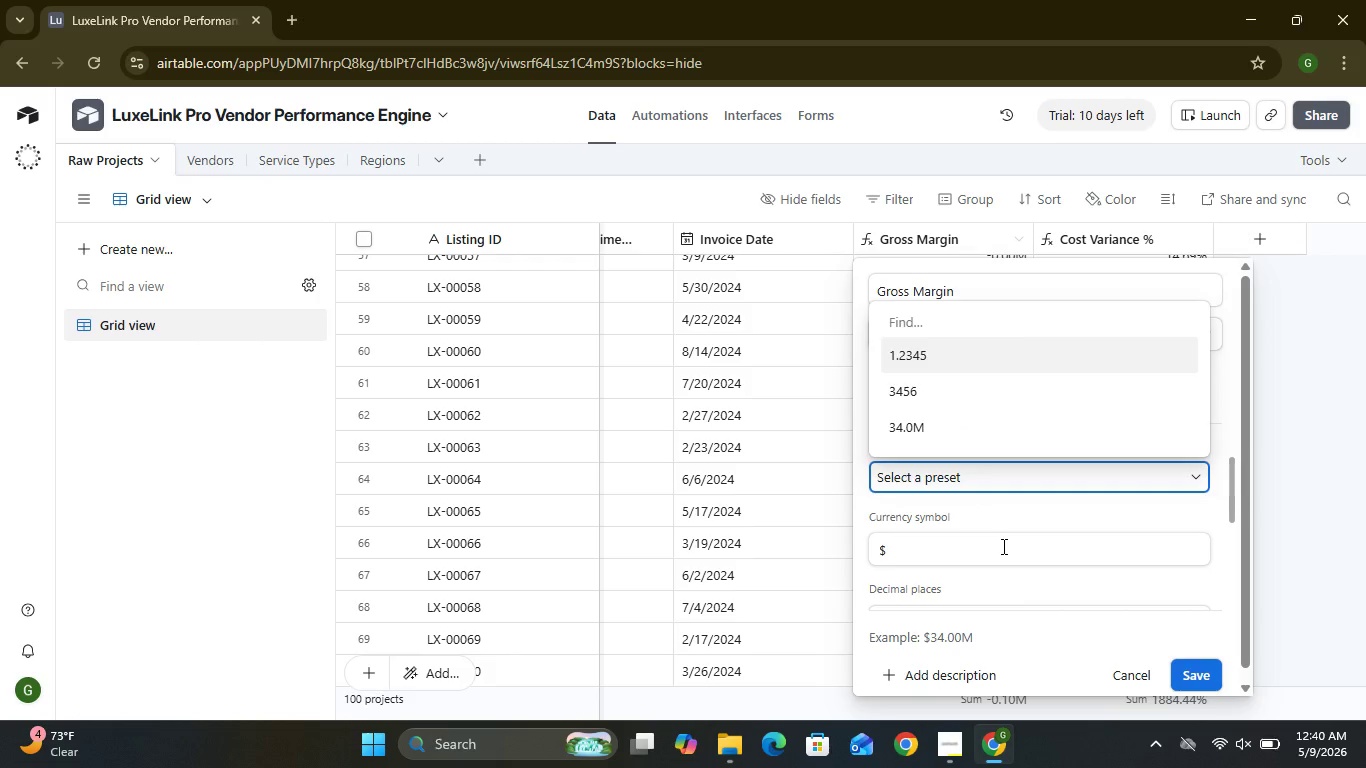 
wait(11.16)
 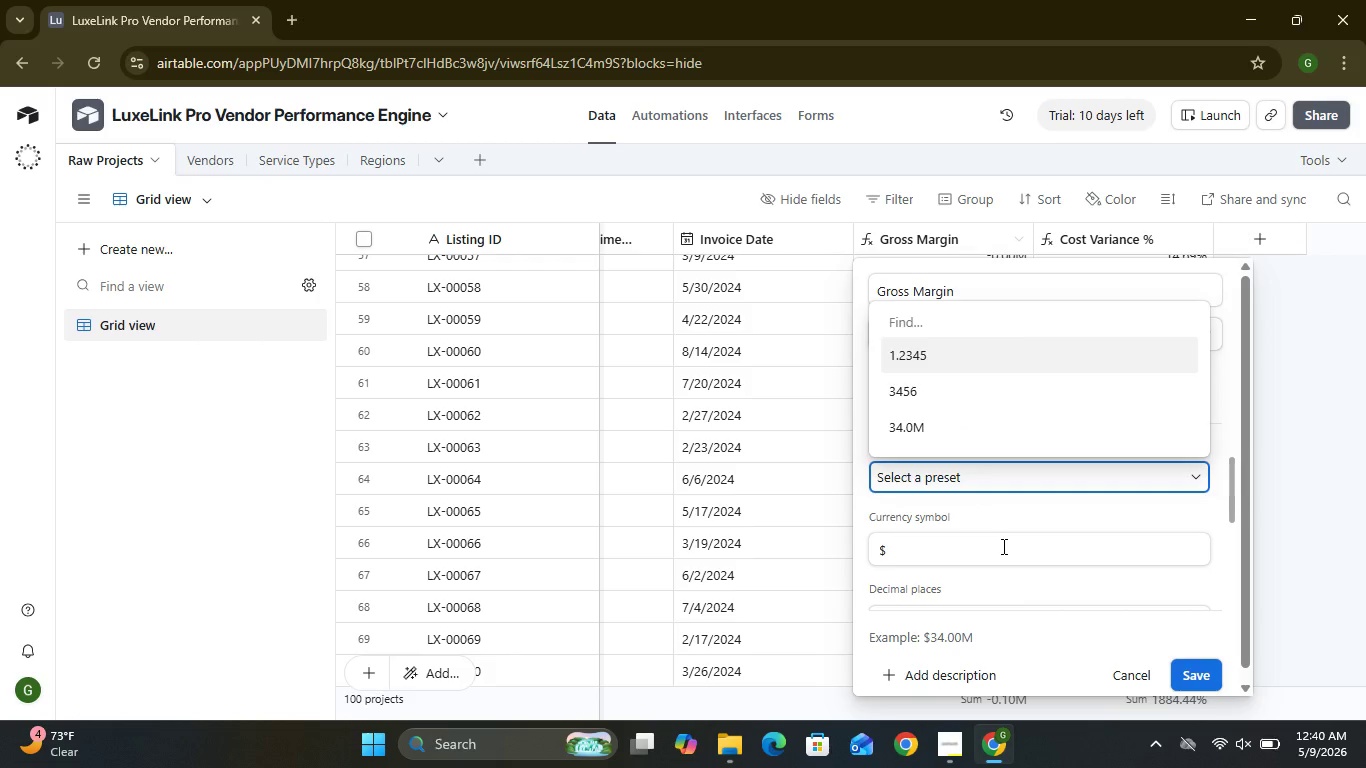 
left_click([1199, 672])
 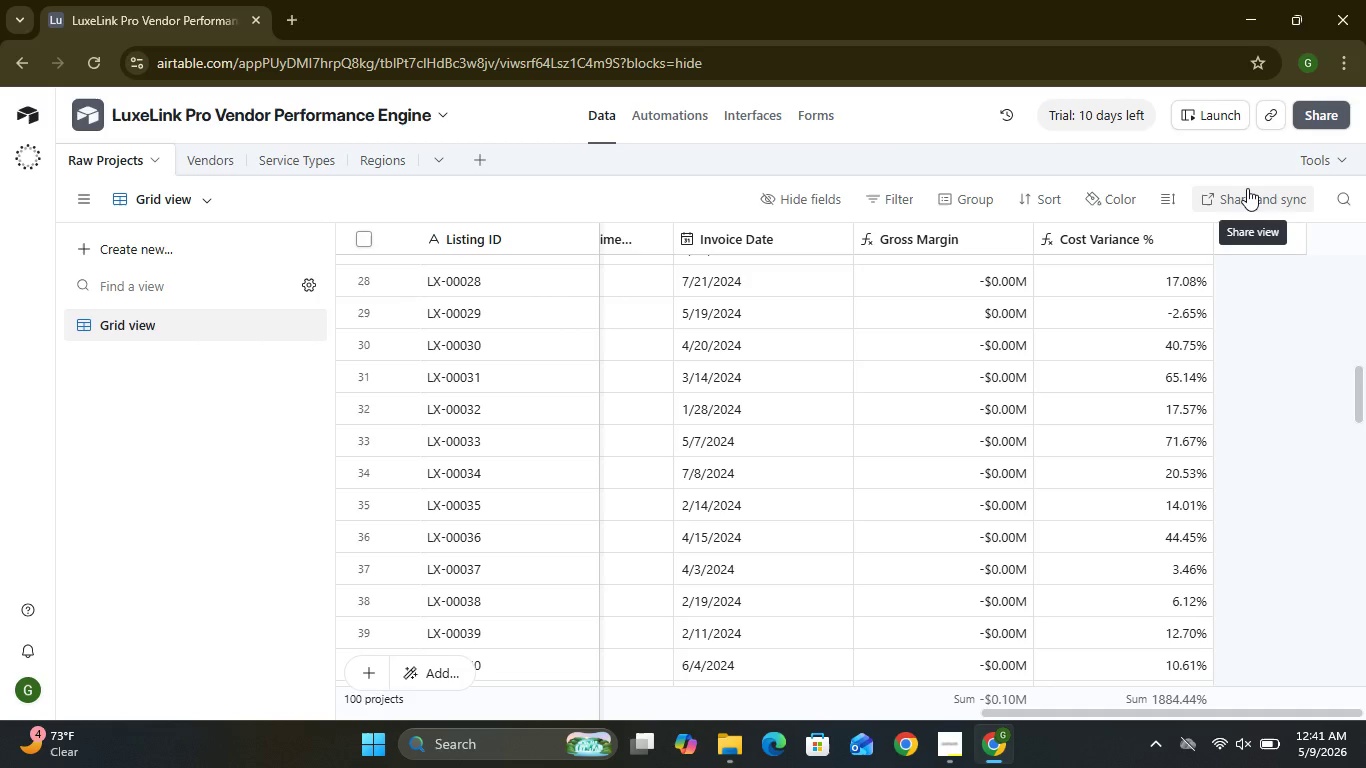 
wait(17.12)
 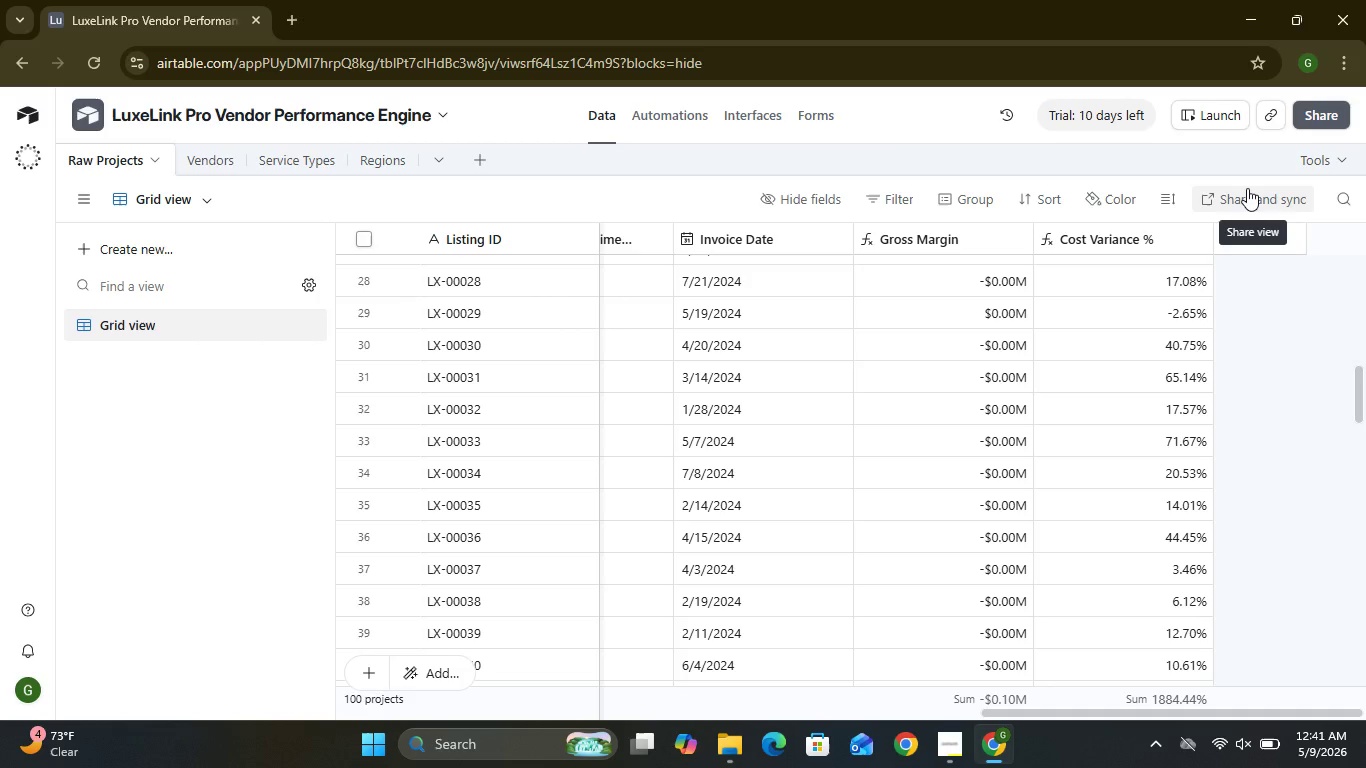 
left_click([1269, 234])
 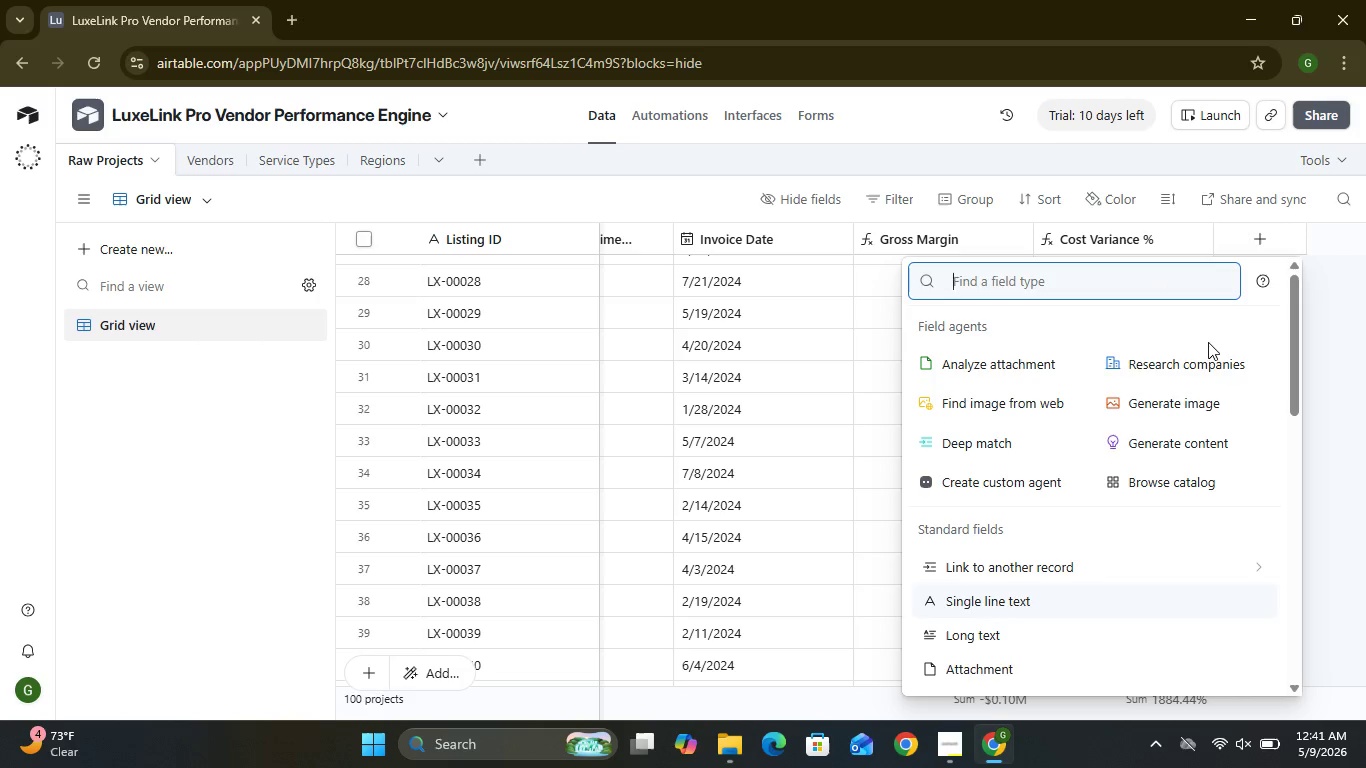 
wait(5.1)
 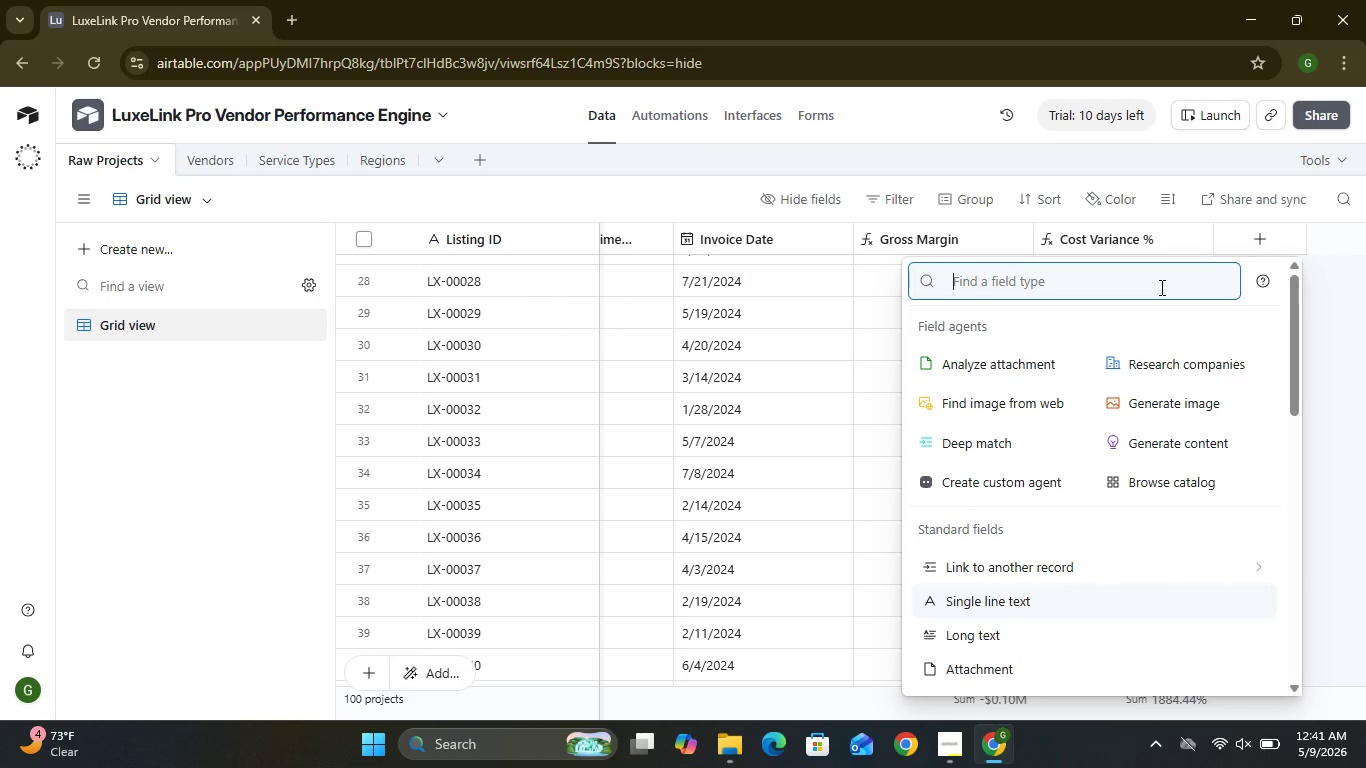 
mouse_move([1038, 608])
 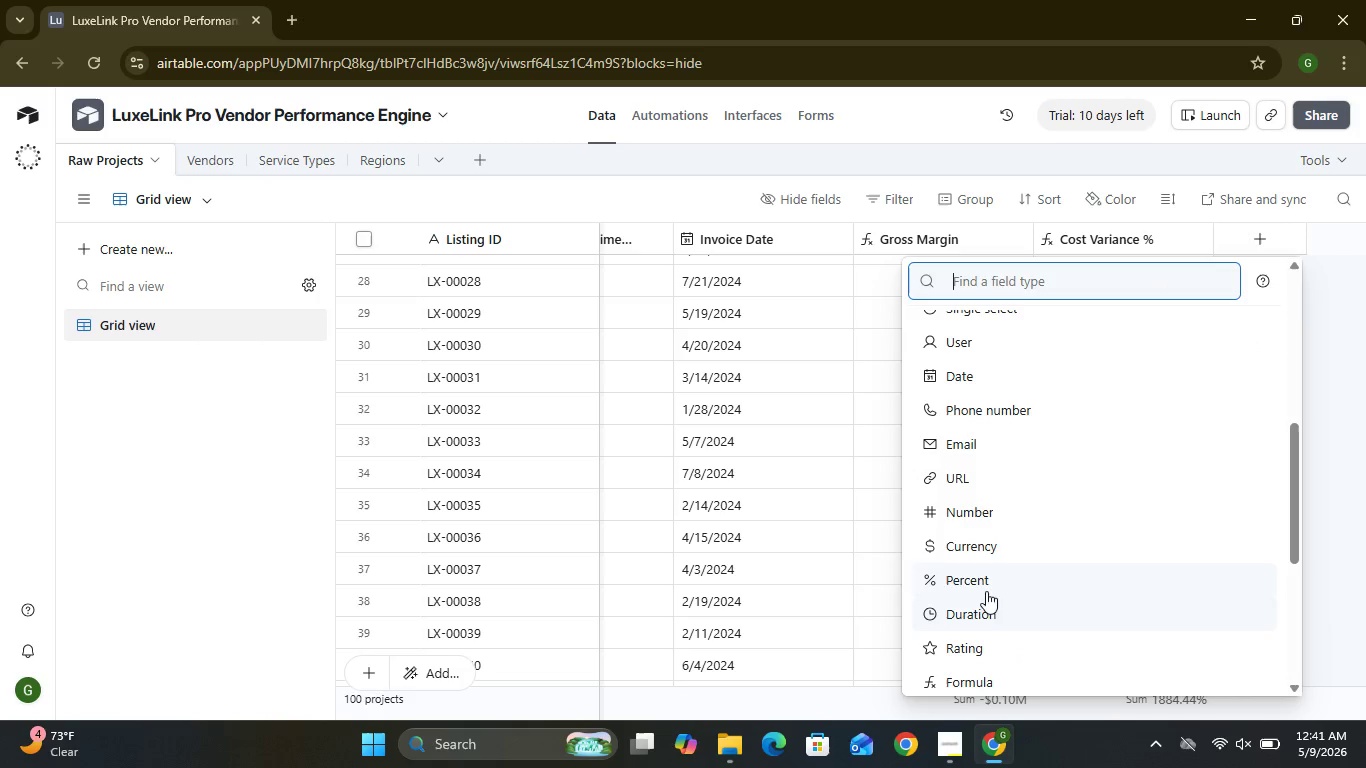 
mouse_move([972, 614])
 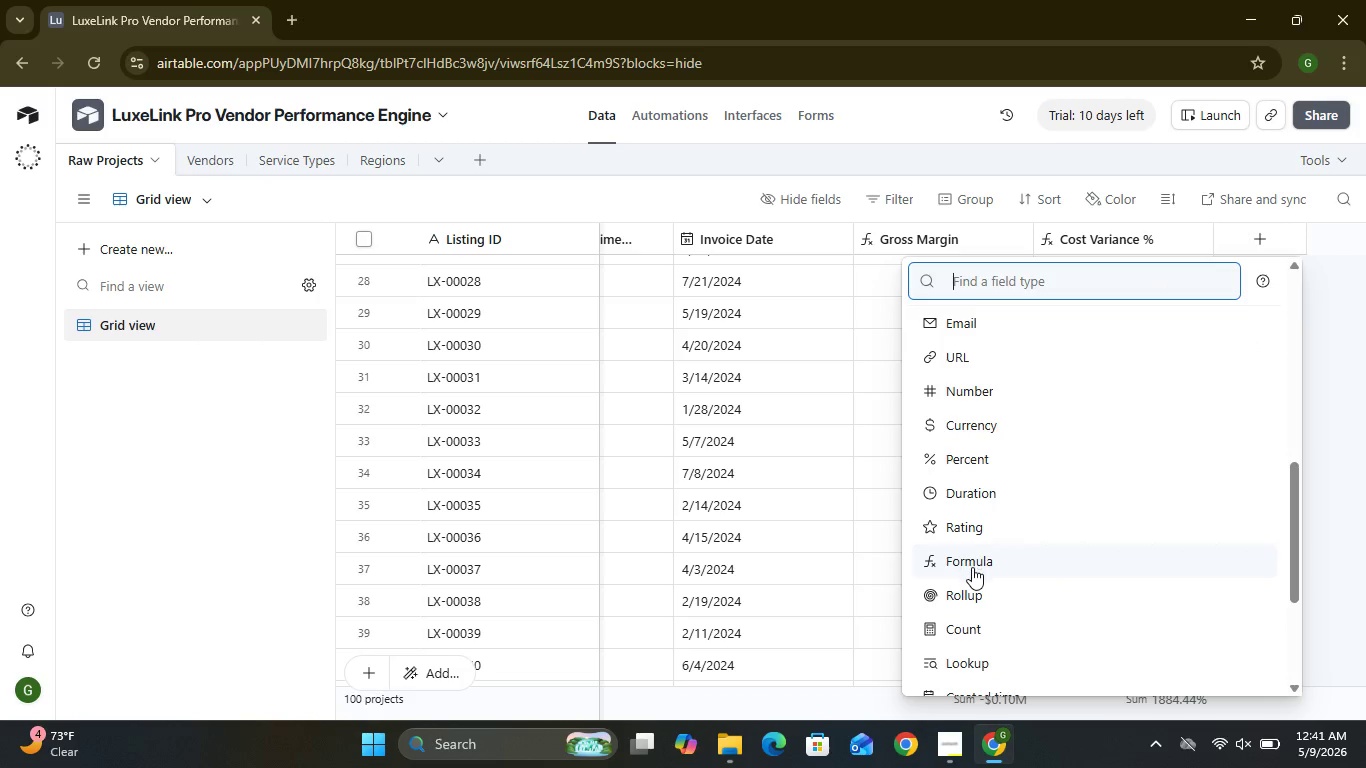 
left_click([972, 567])
 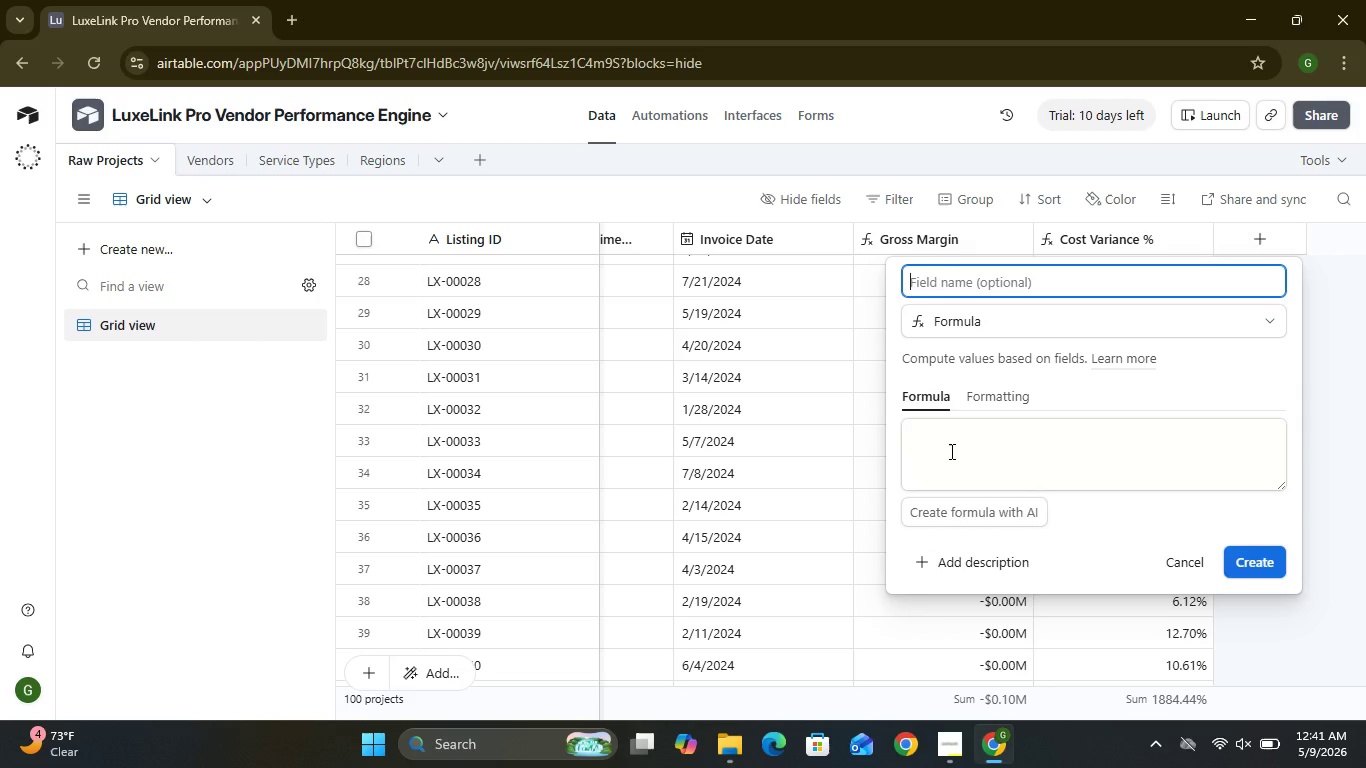 
left_click([950, 451])
 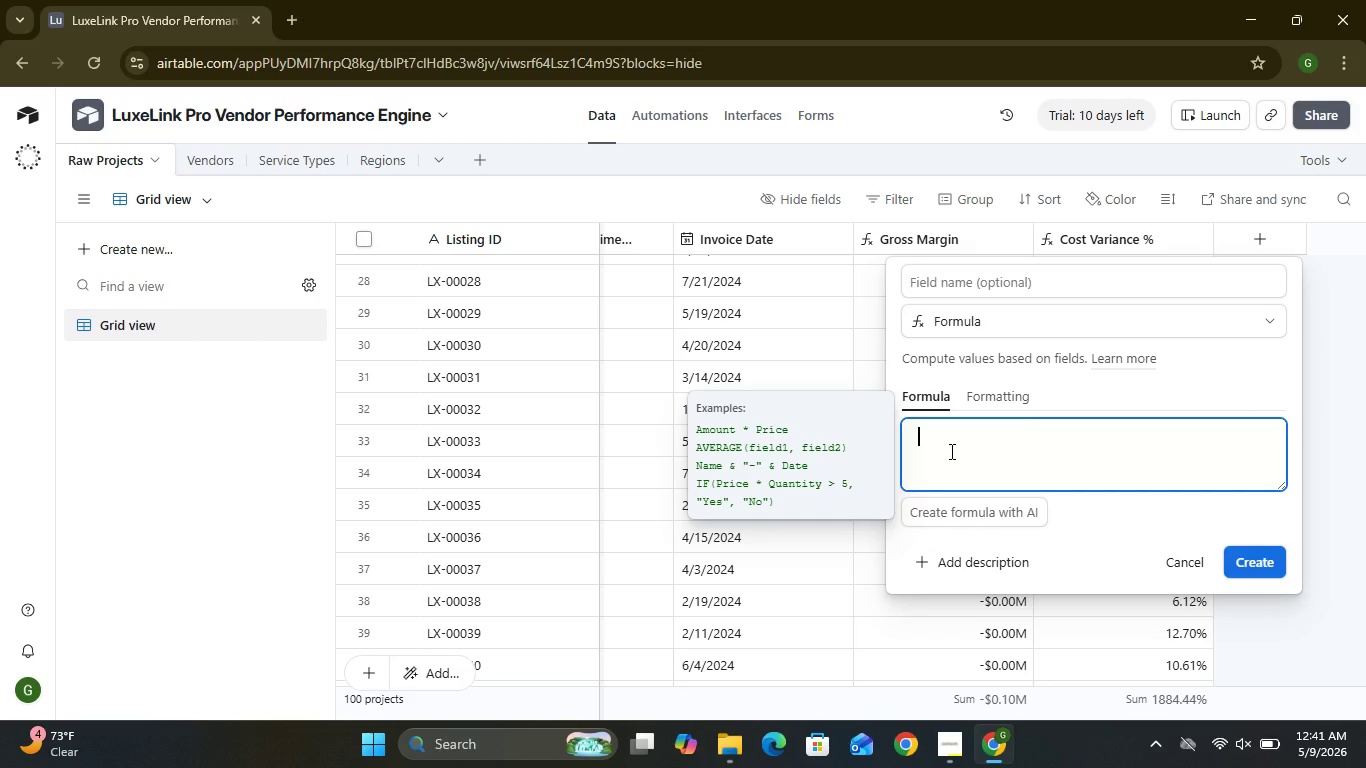 
wait(7.0)
 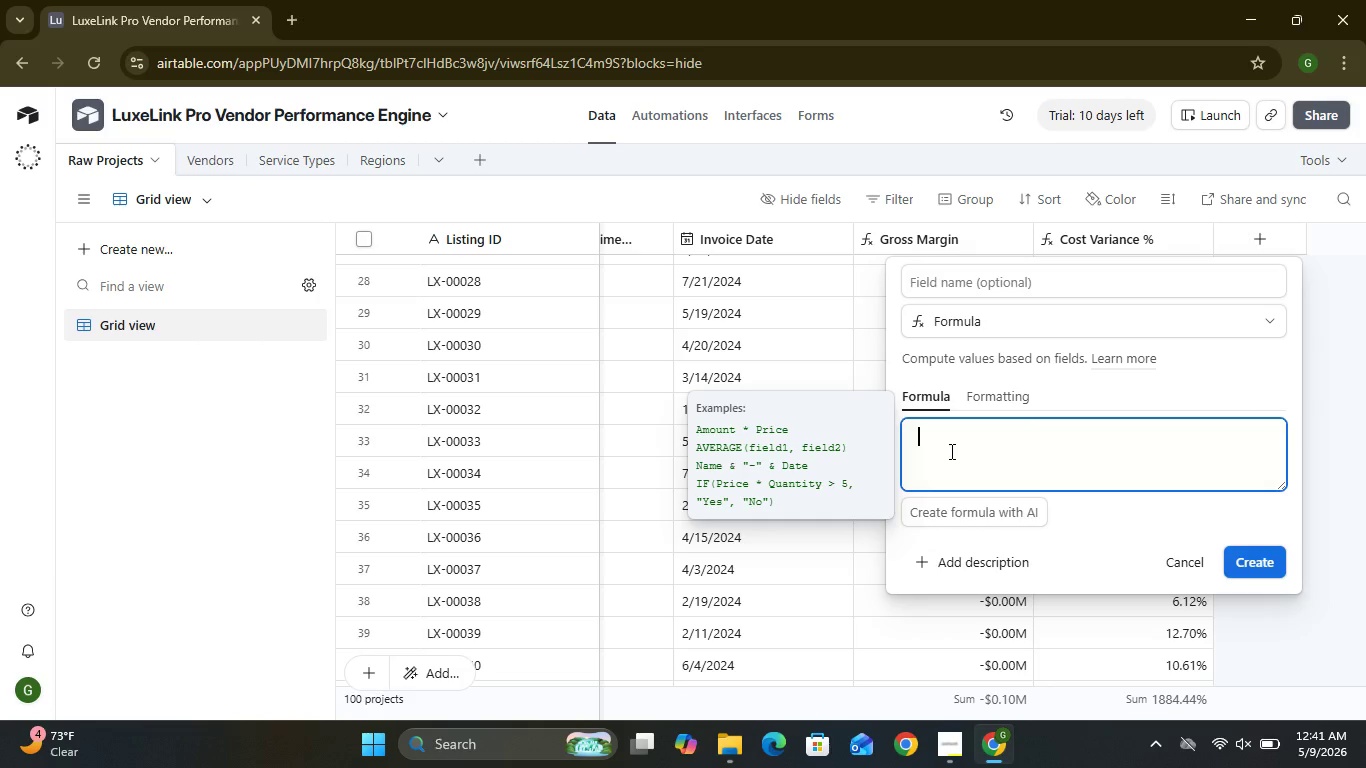 
type(IF)
 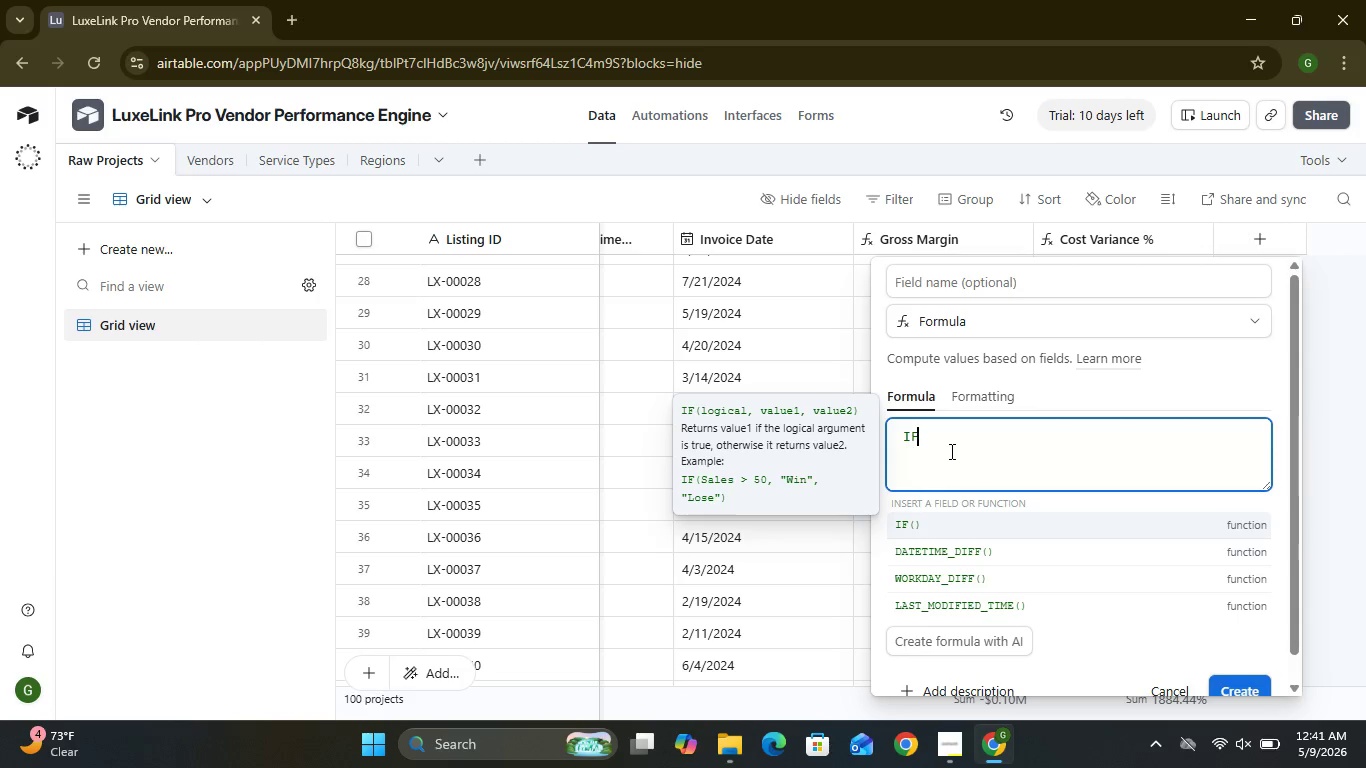 
type(({Com)
key(Backspace)
key(Backspace)
key(Backspace)
key(Backspace)
key(Backspace)
type(pletion Time)
 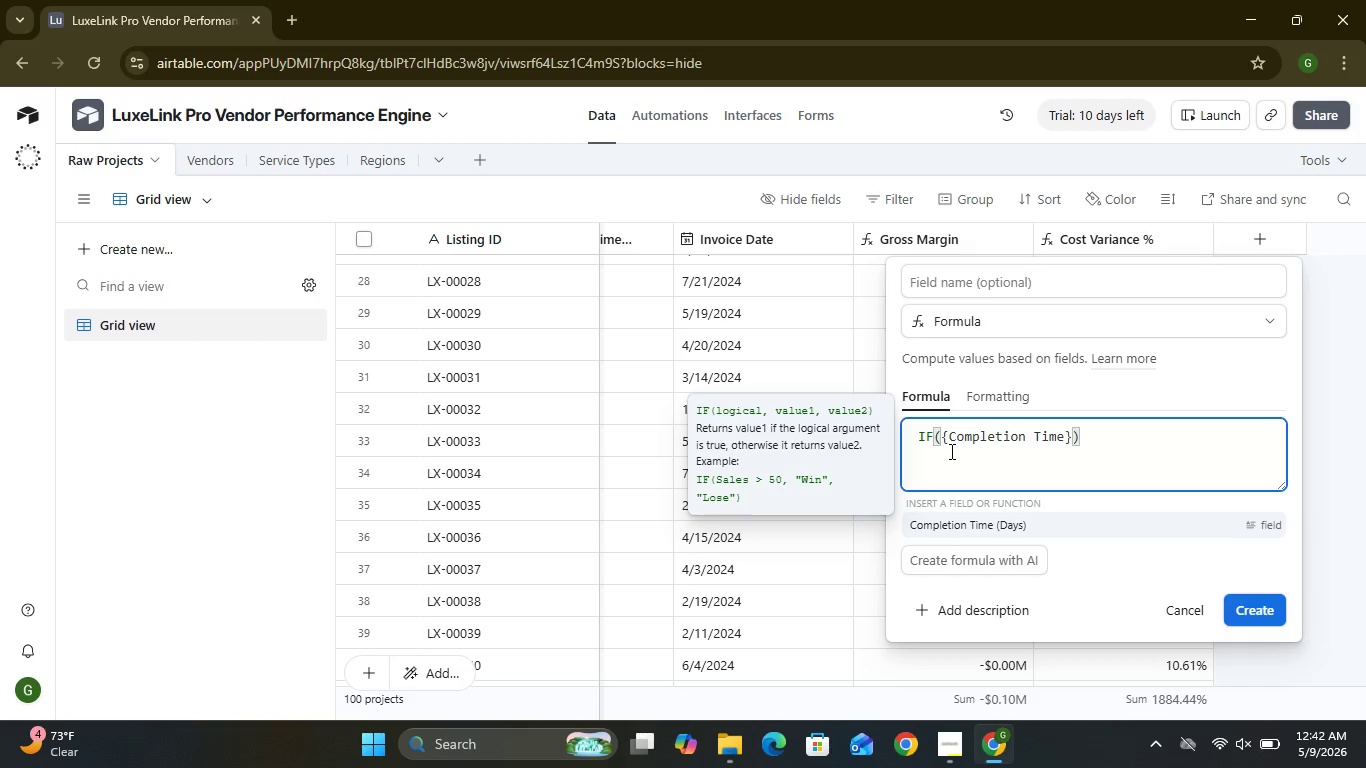 
key(Space)
 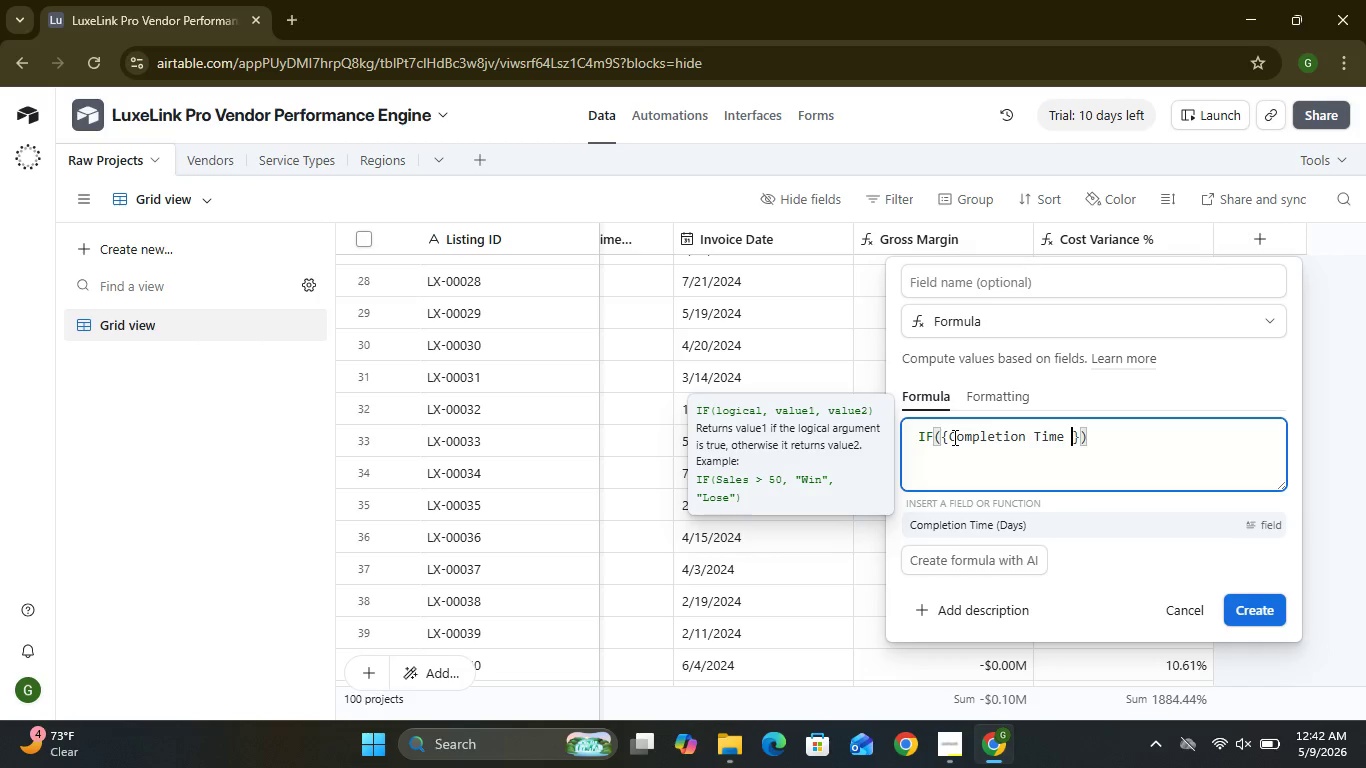 
key(Shift+9)
 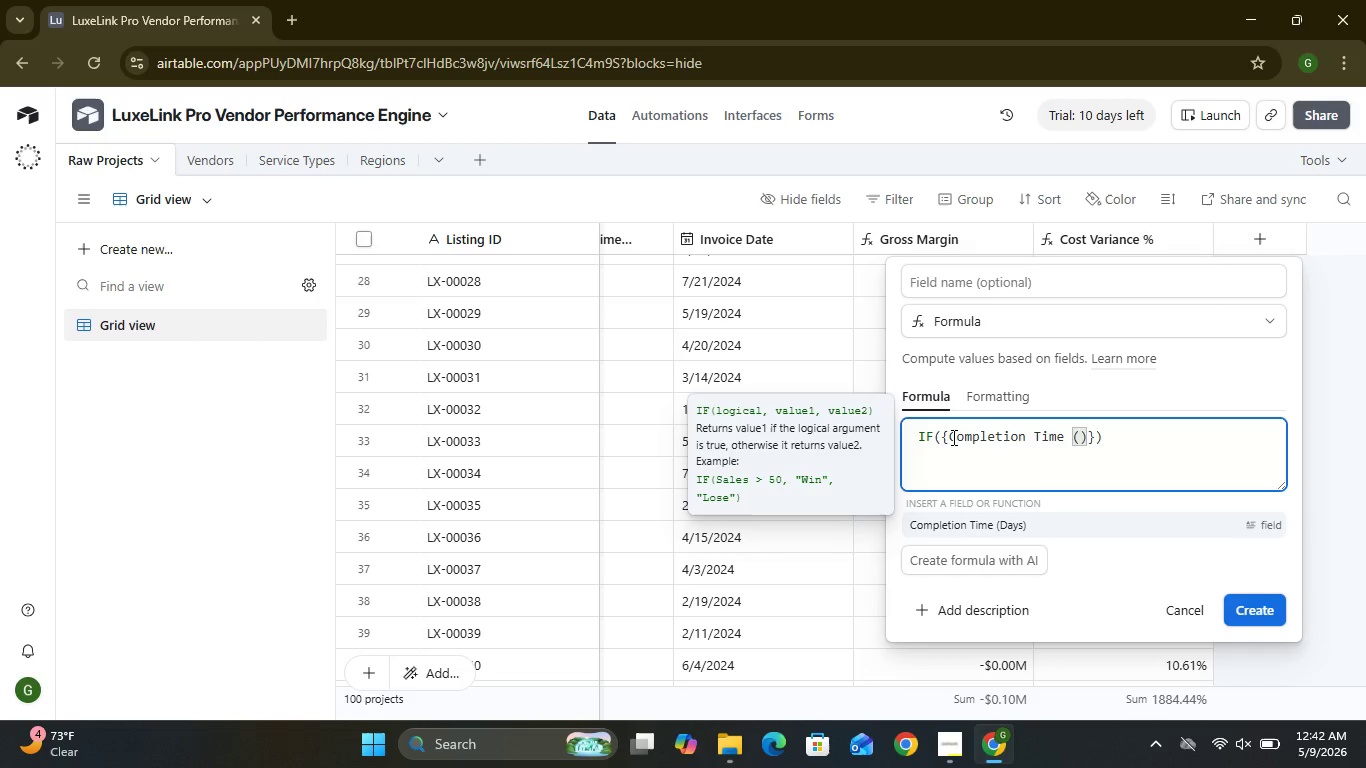 
type(Days)
 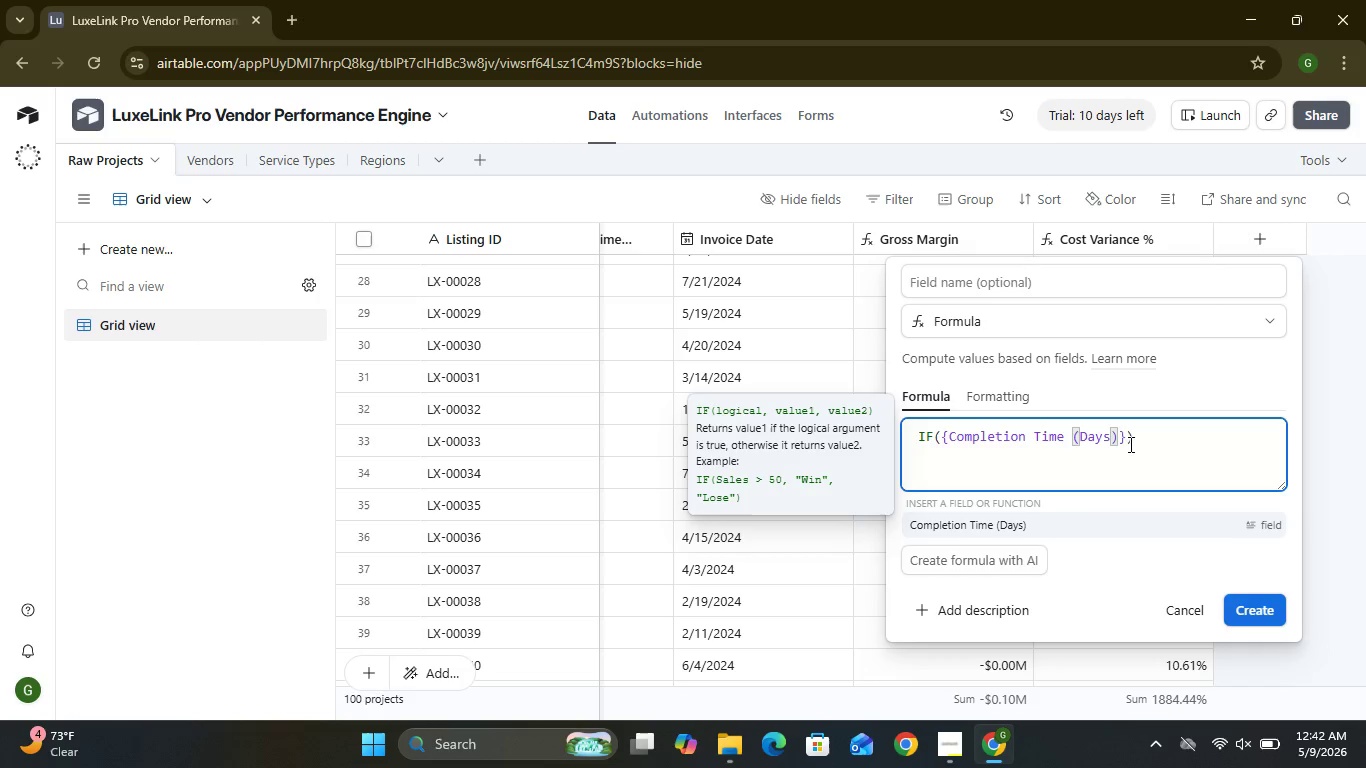 
left_click([1123, 435])
 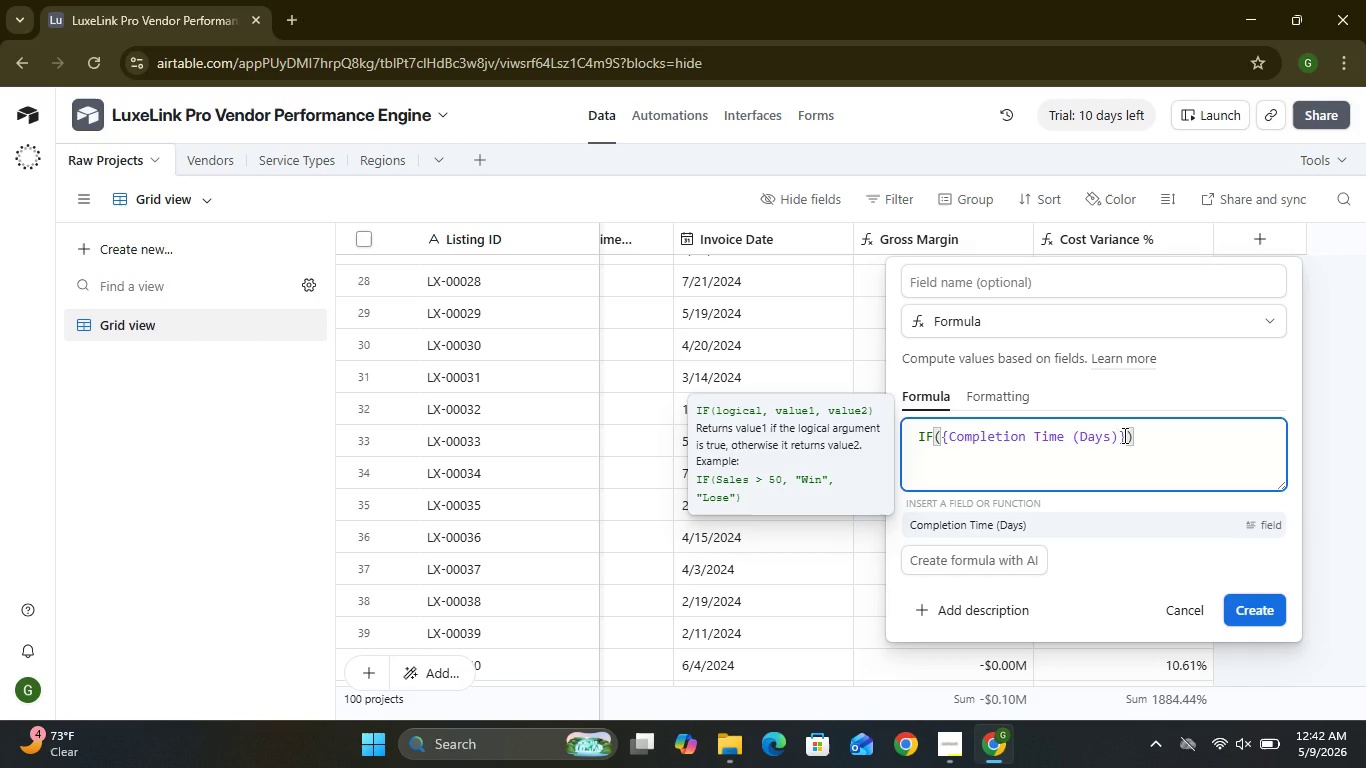 
left_click([1123, 435])
 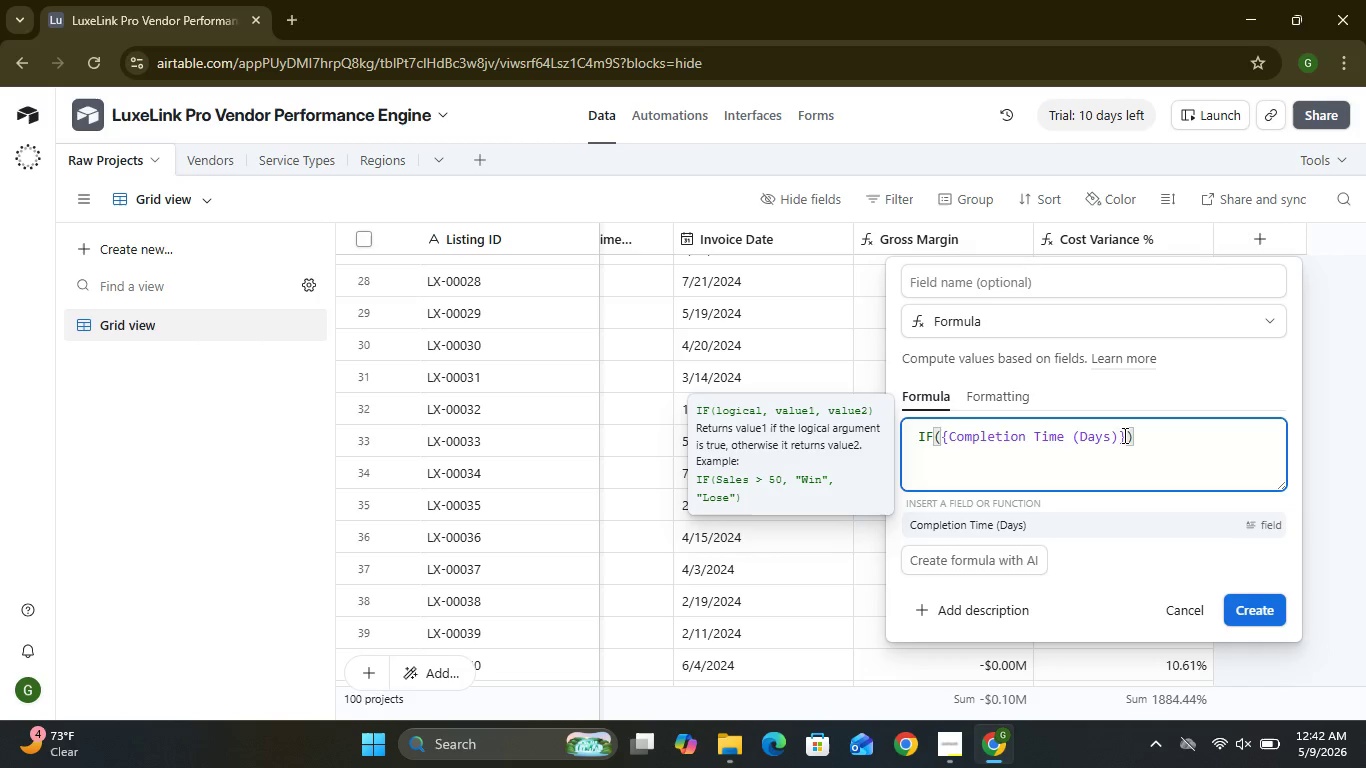 
key(Shift+Comma)
 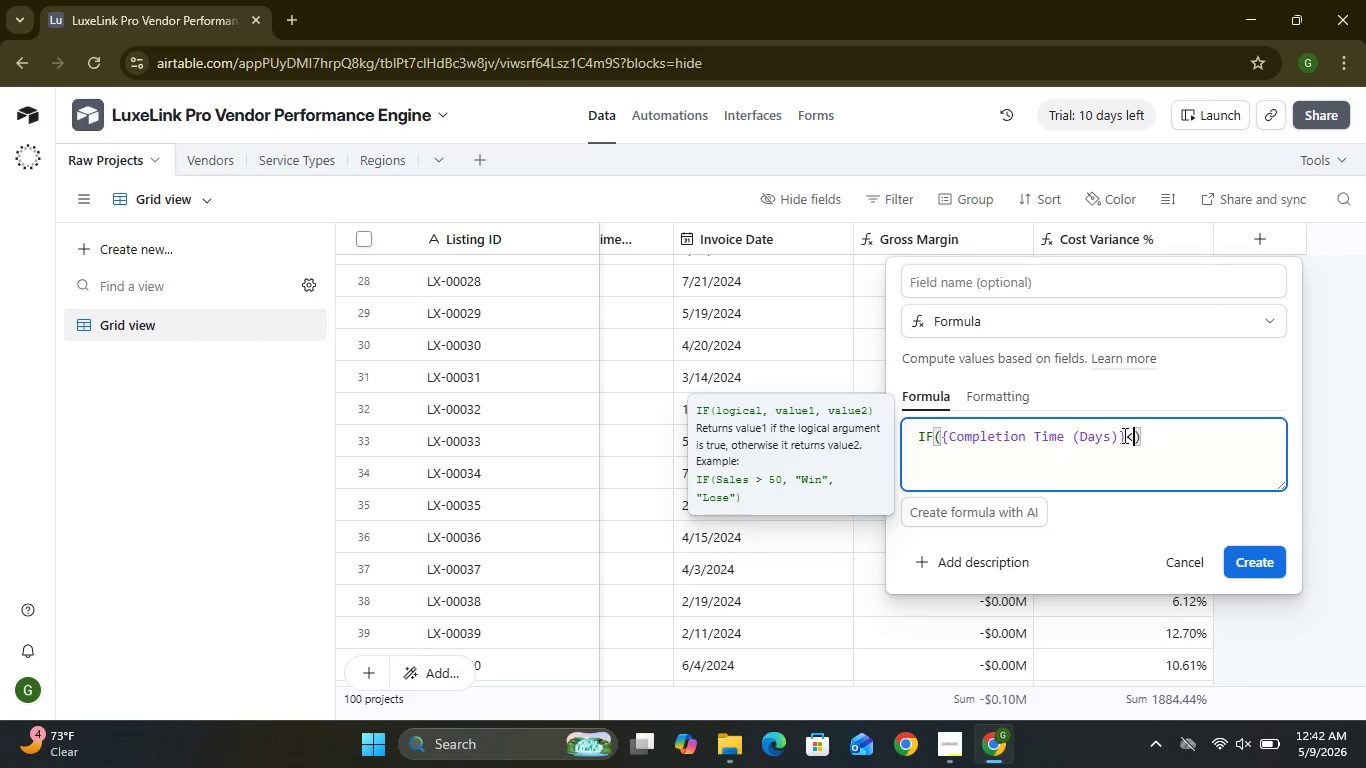 
key(Equal)
 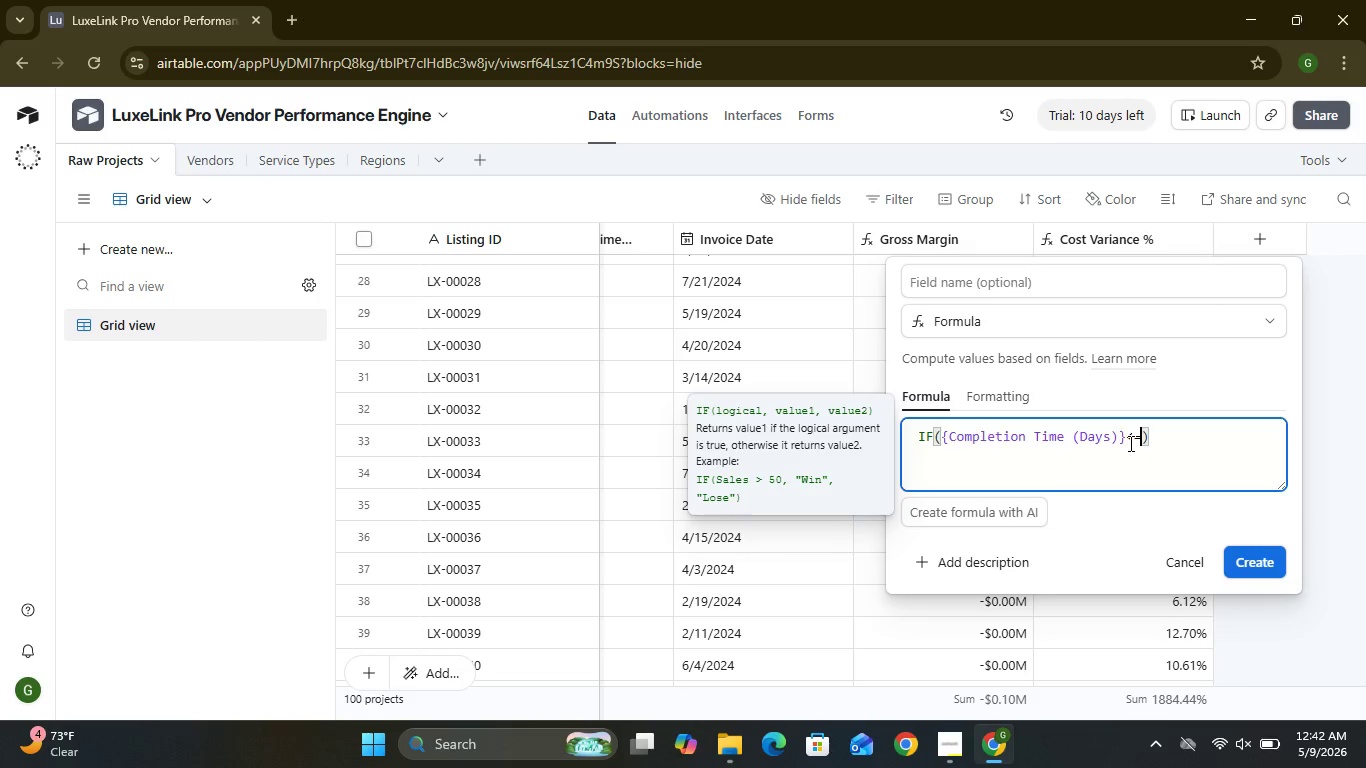 
type(3, 100)
 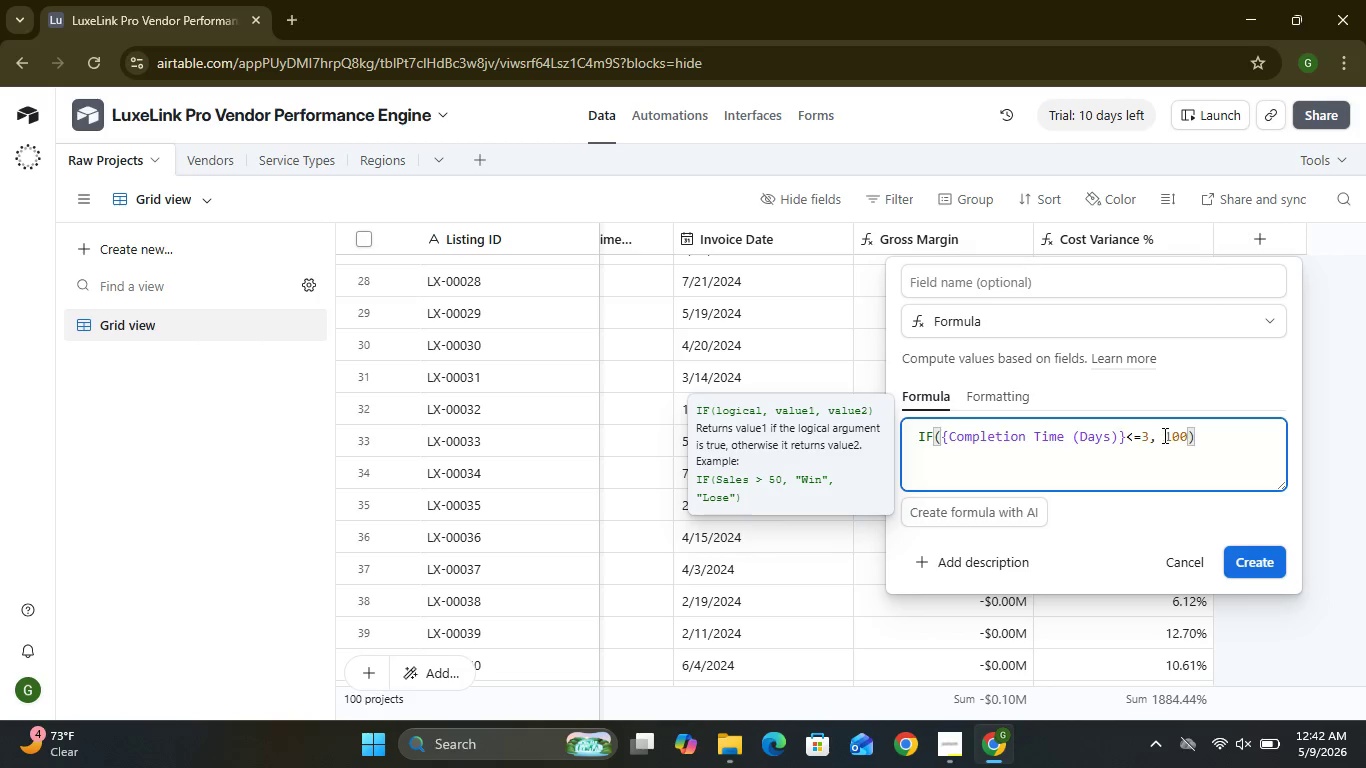 
left_click([1163, 435])
 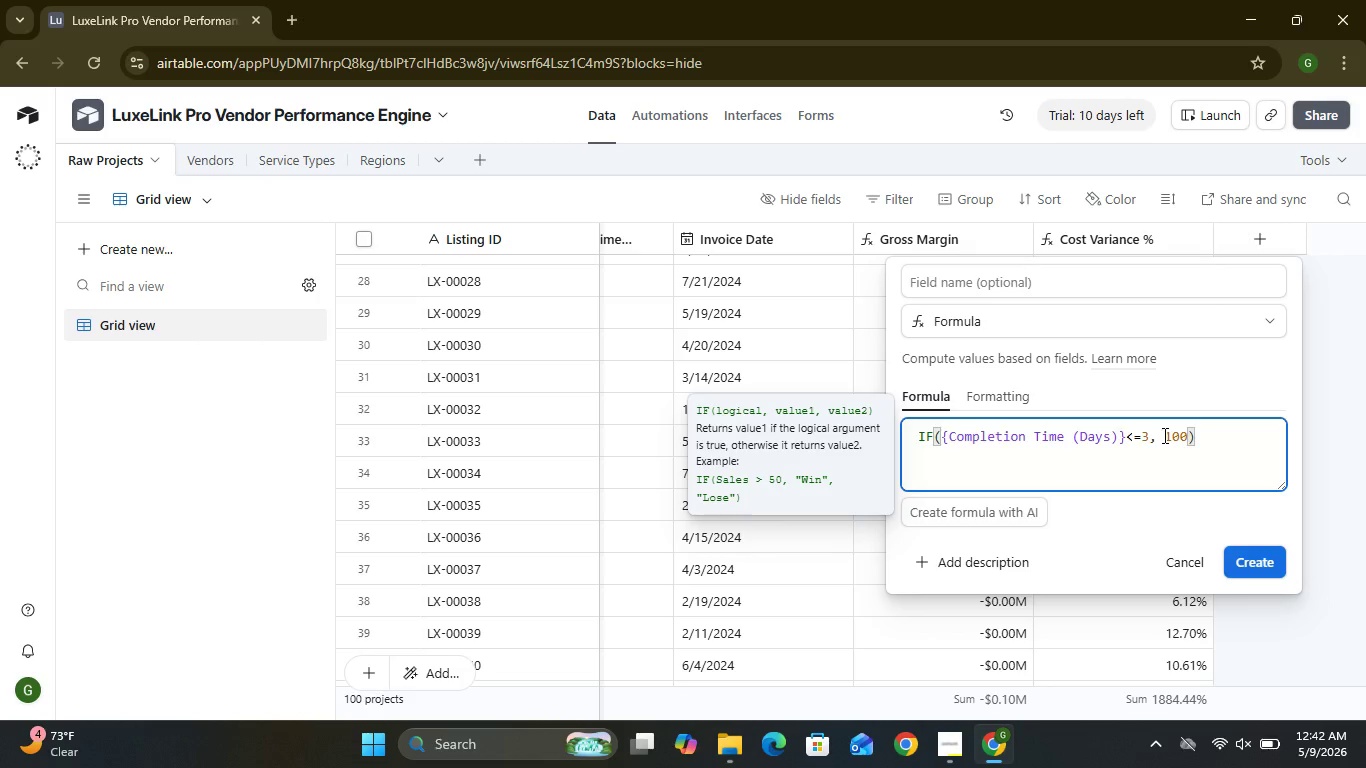 
key(Backspace)
 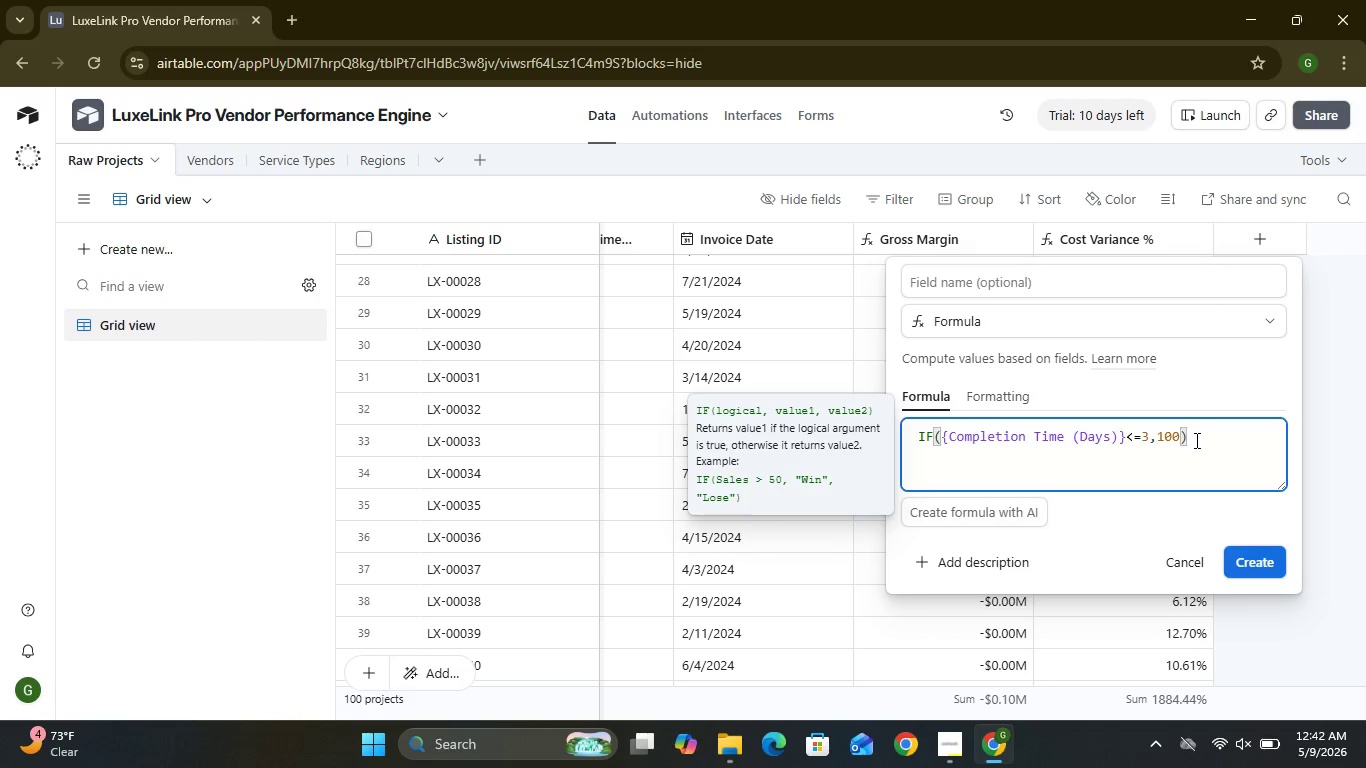 
left_click([1175, 432])
 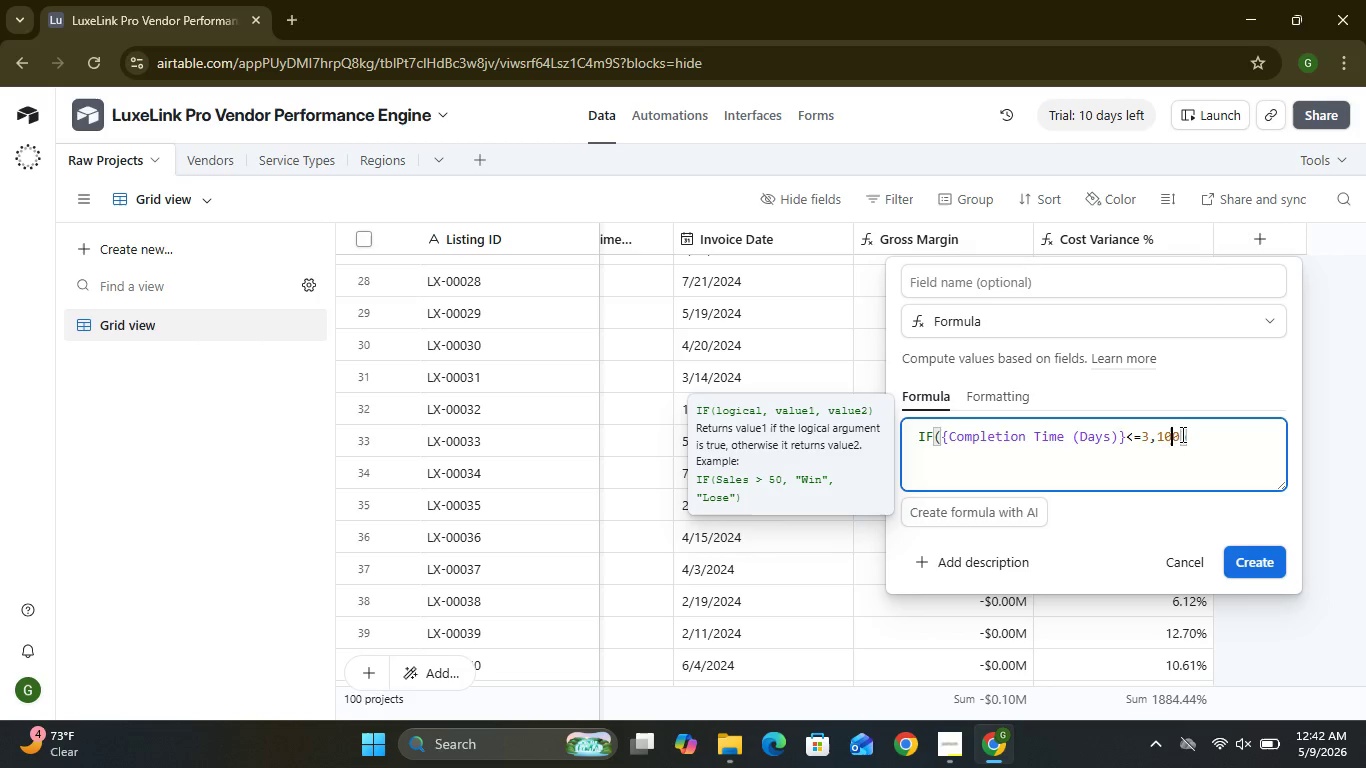 
left_click([1181, 434])
 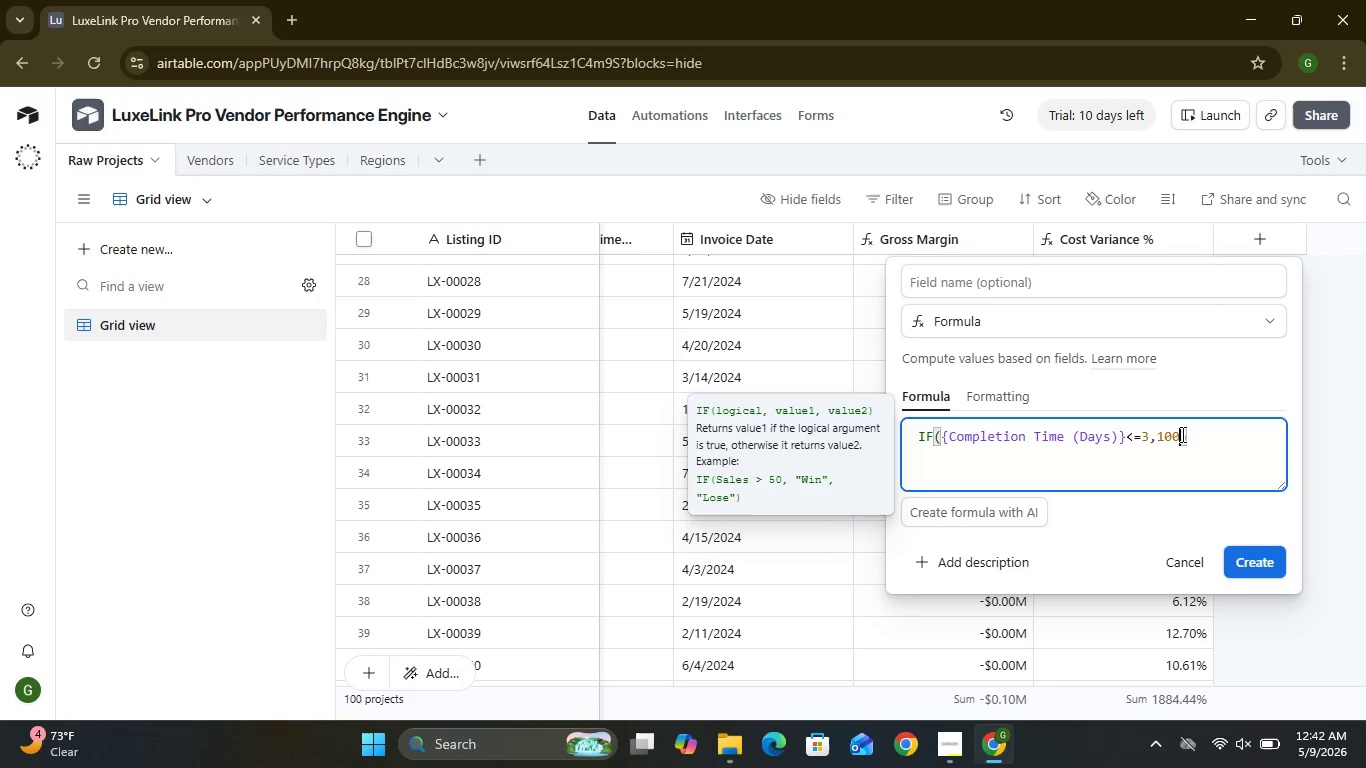 
key(Comma)
 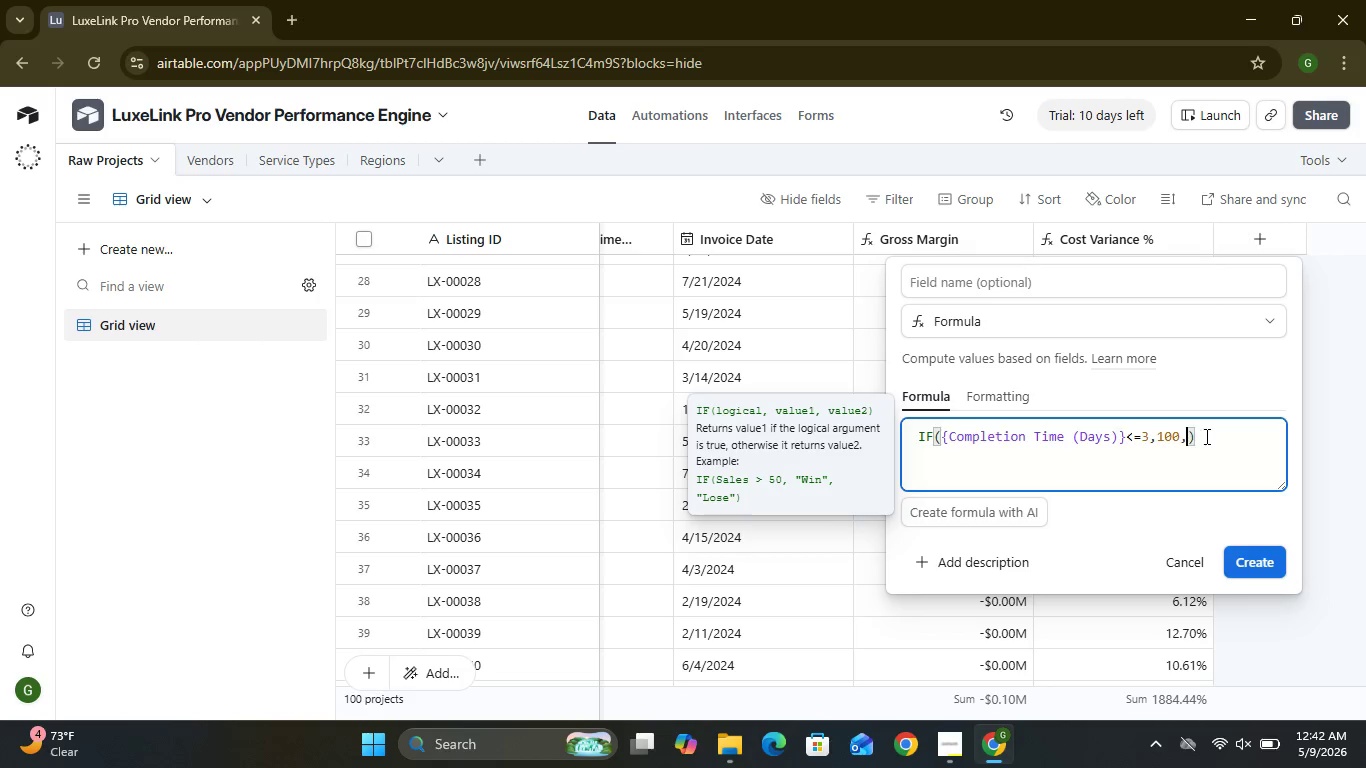 
left_click([1205, 436])
 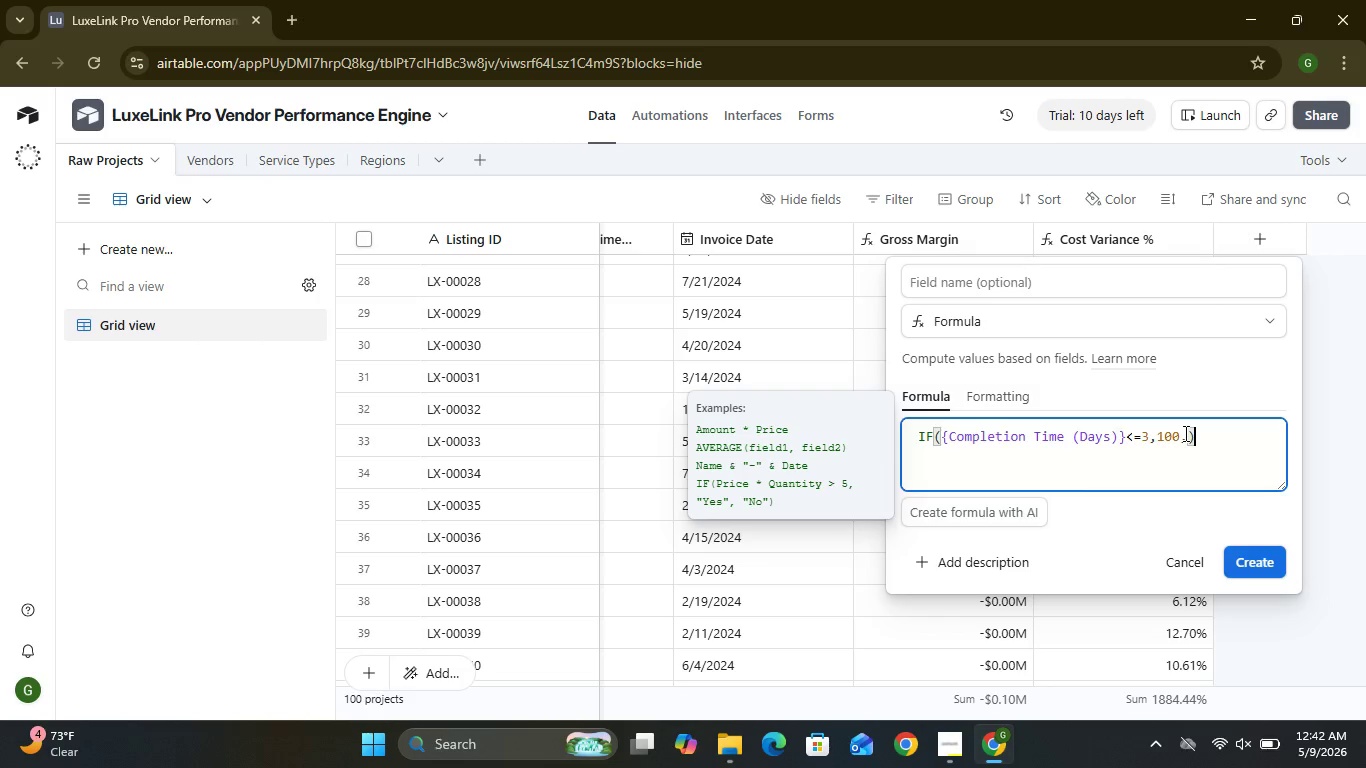 
left_click([1183, 432])
 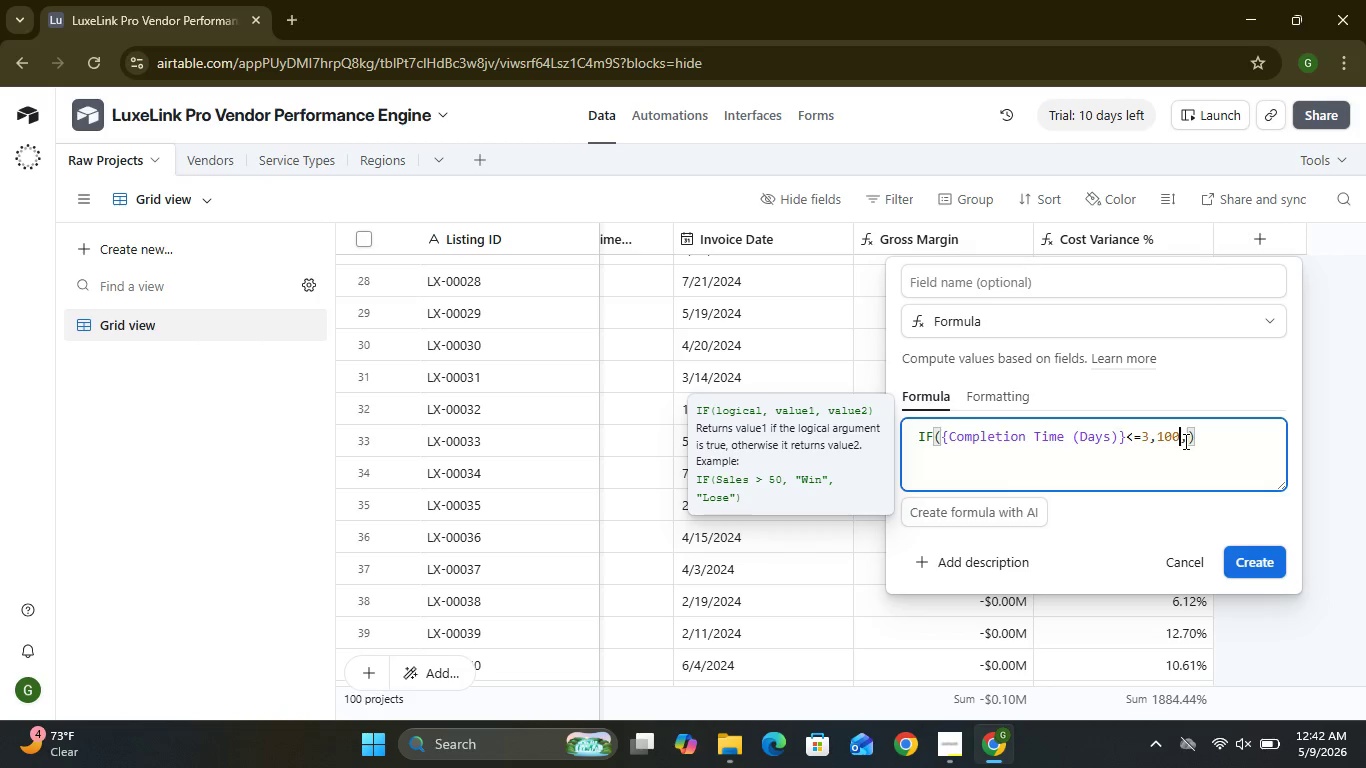 
left_click([1184, 441])
 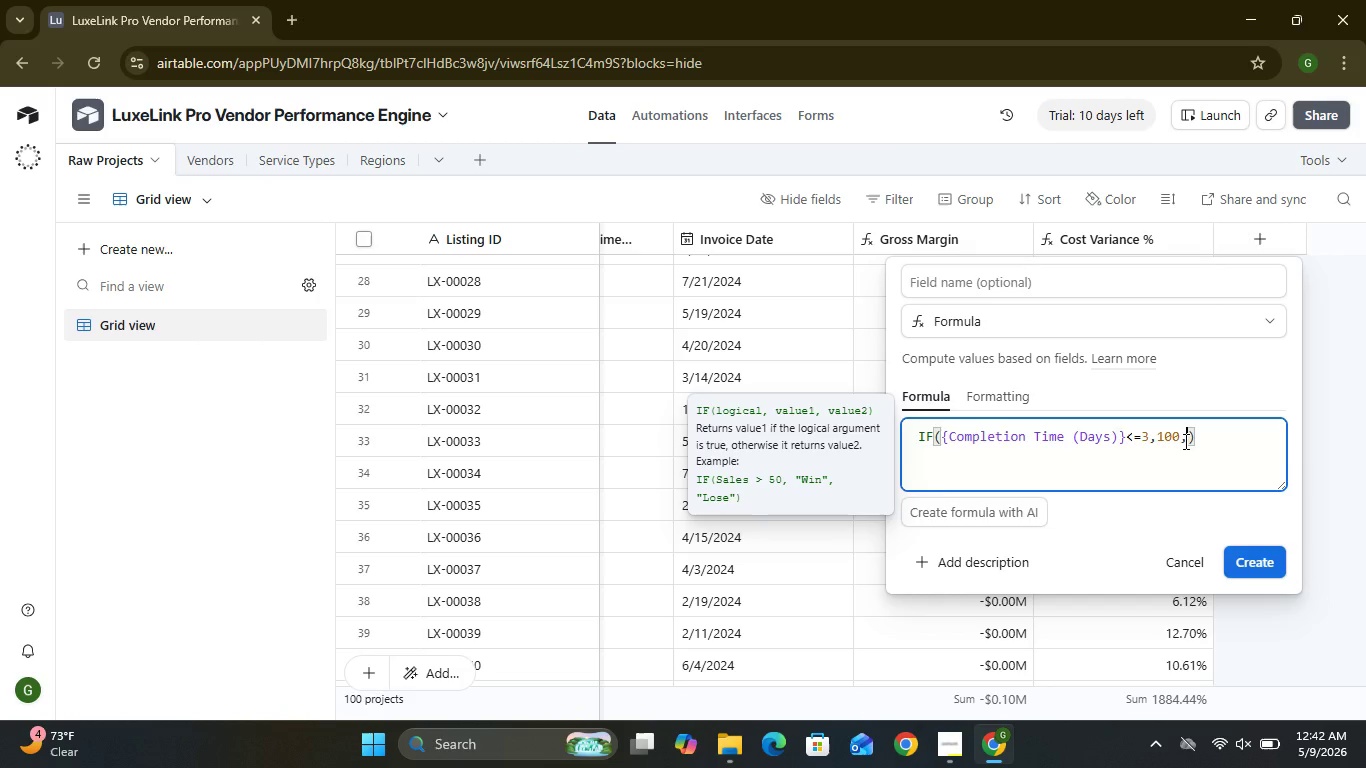 
key(Enter)
 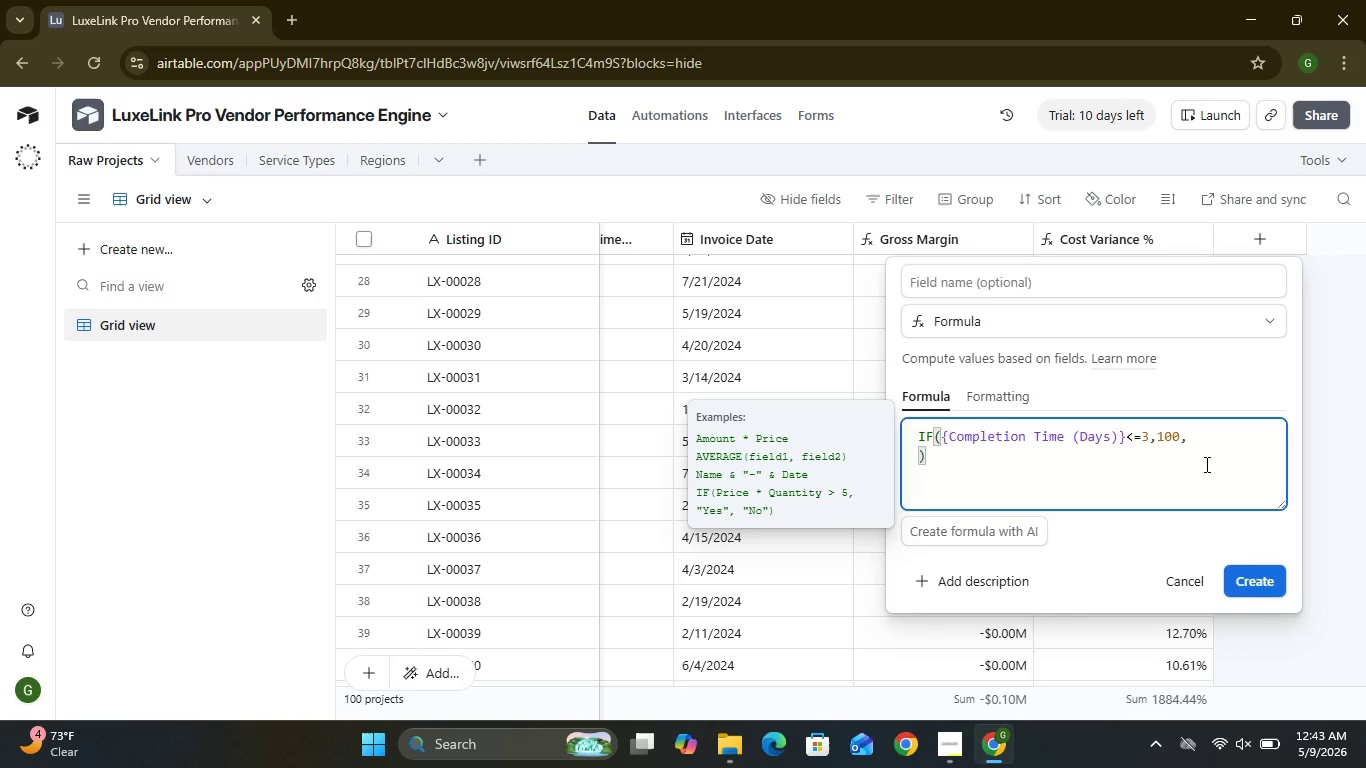 
wait(16.81)
 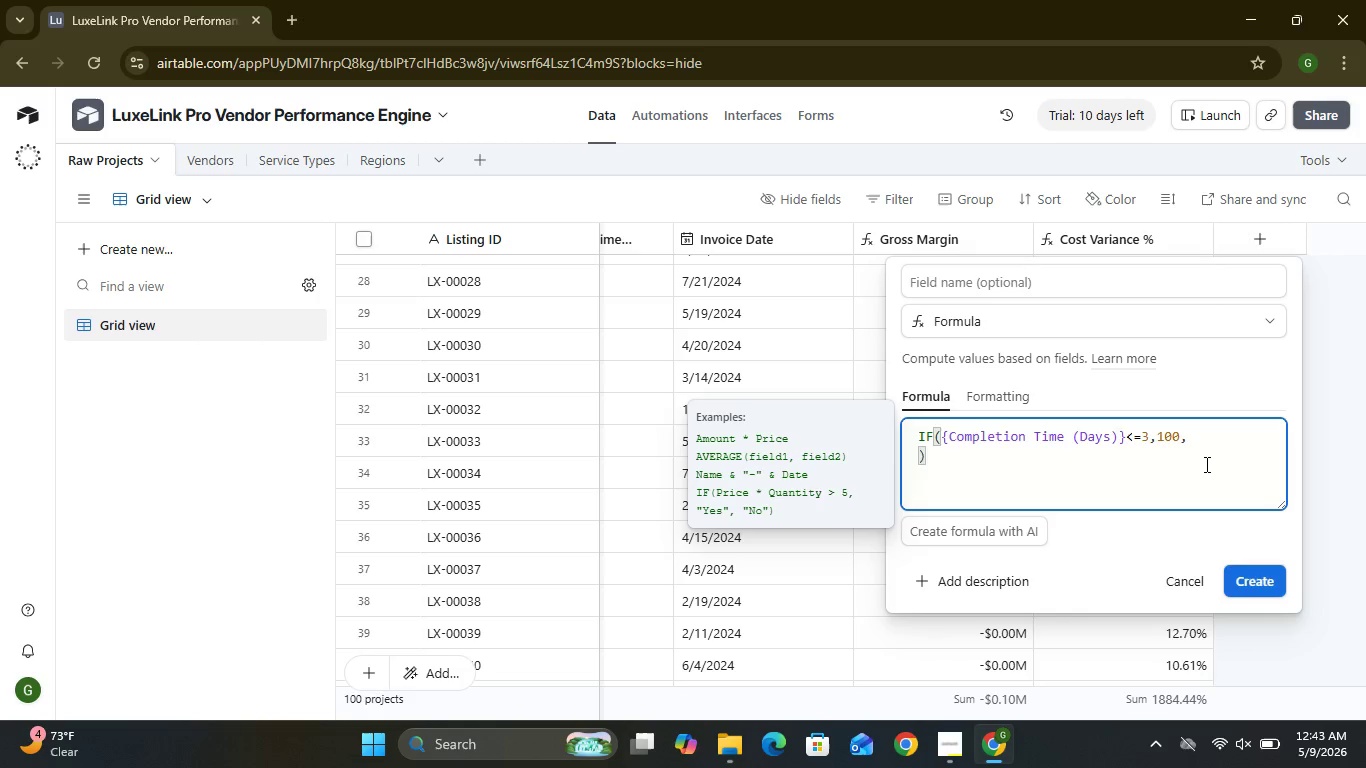 
type(IF()
 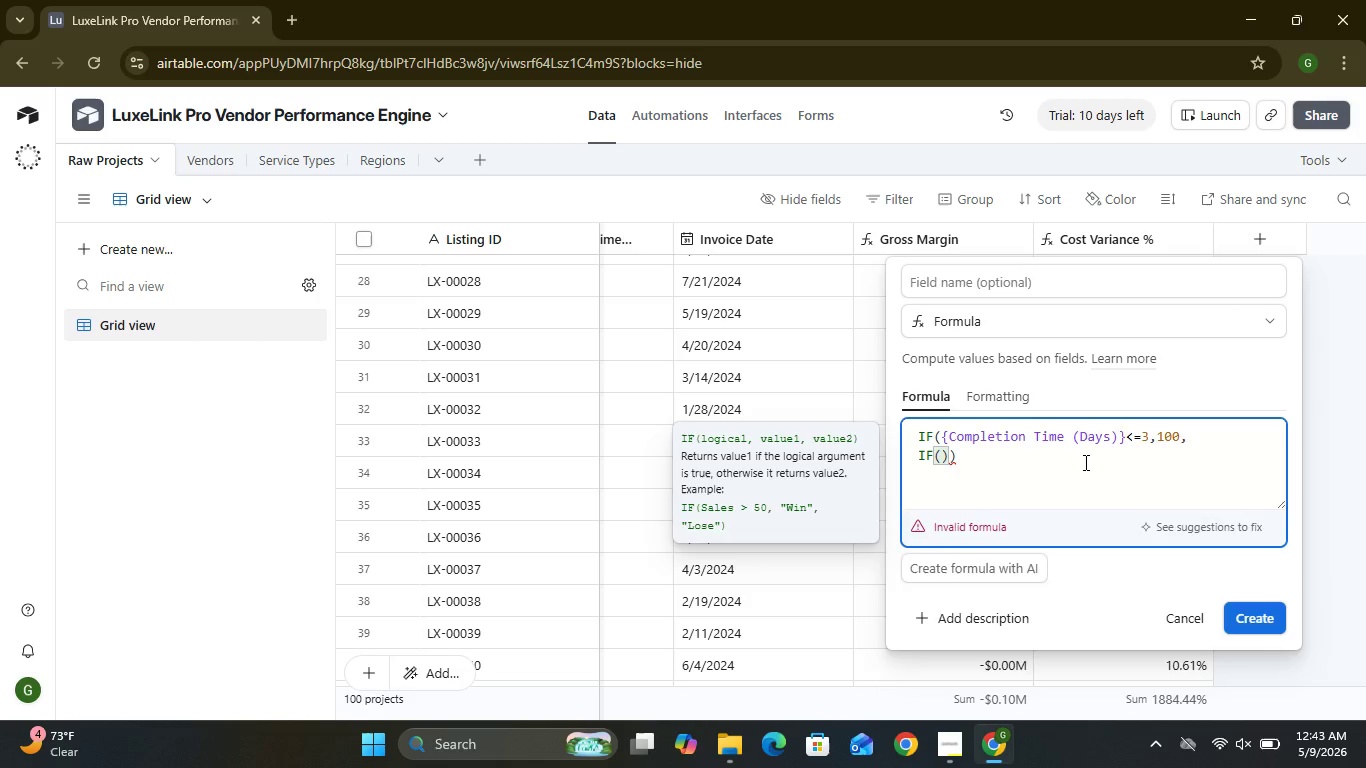 
wait(5.19)
 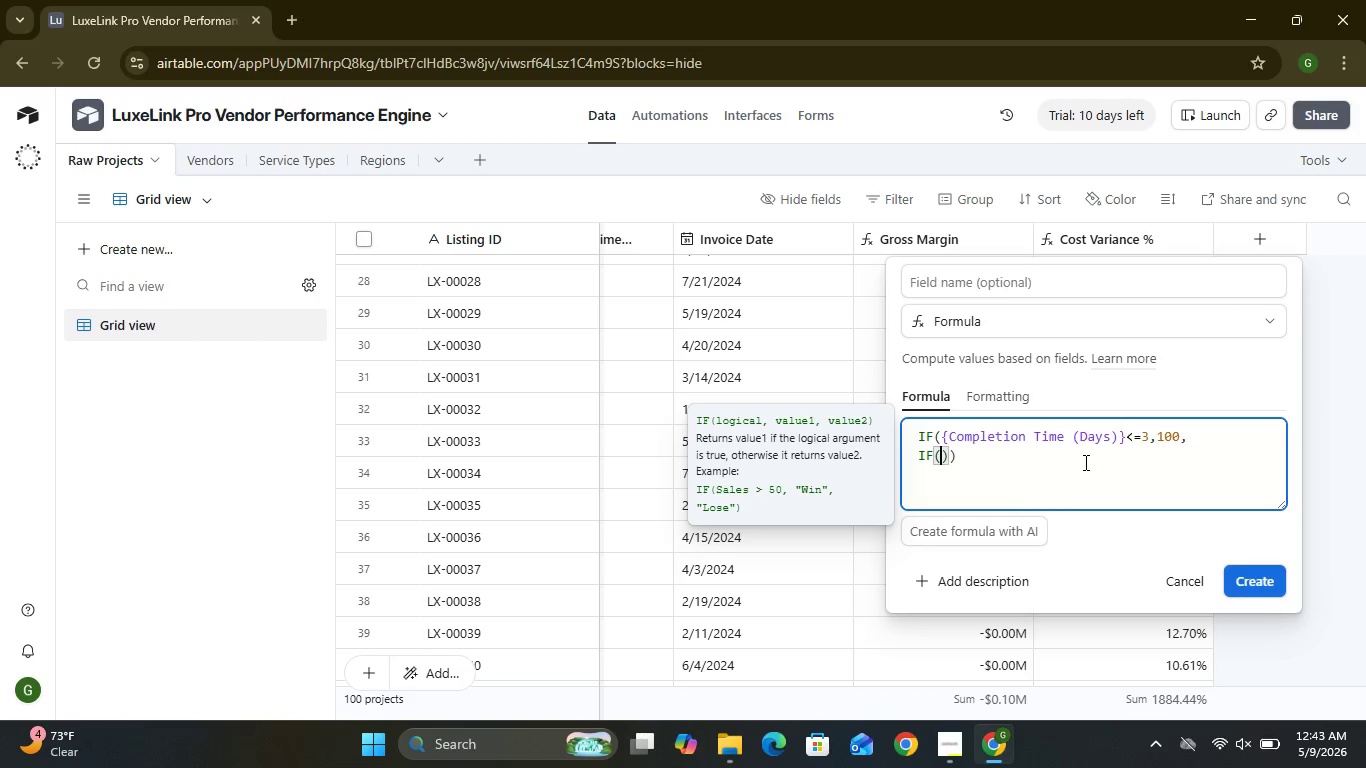 
type({Complet)
 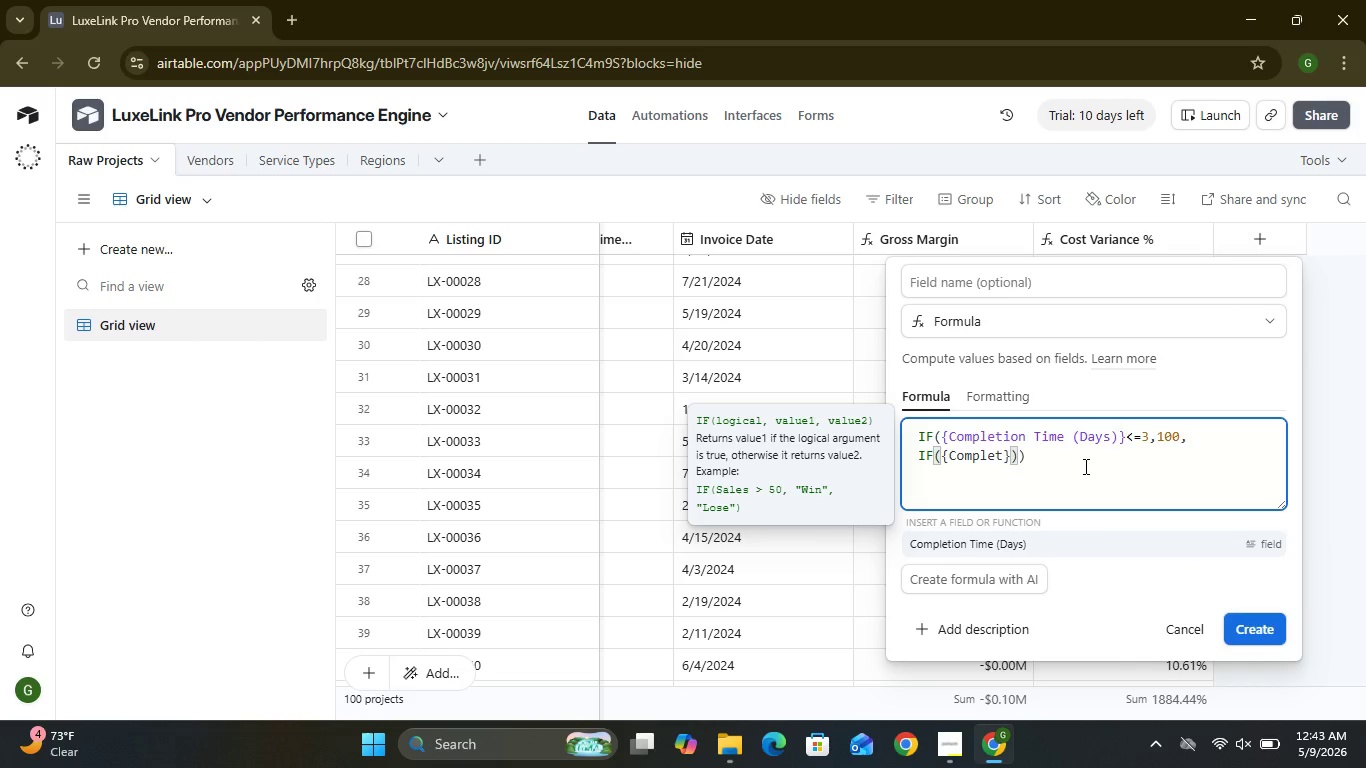 
key(Backspace)
type(ion)
key(Backspace)
key(Backspace)
key(Backspace)
type(tion)
 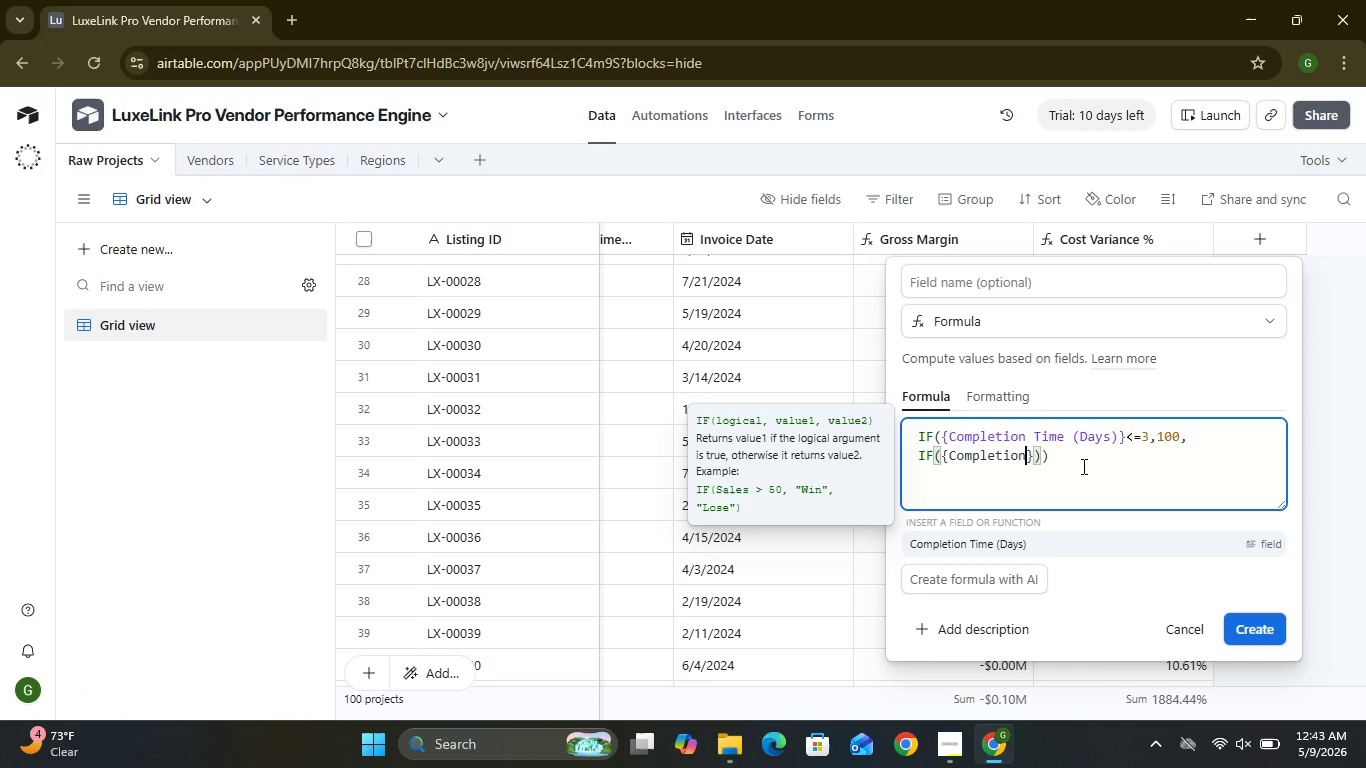 
wait(6.88)
 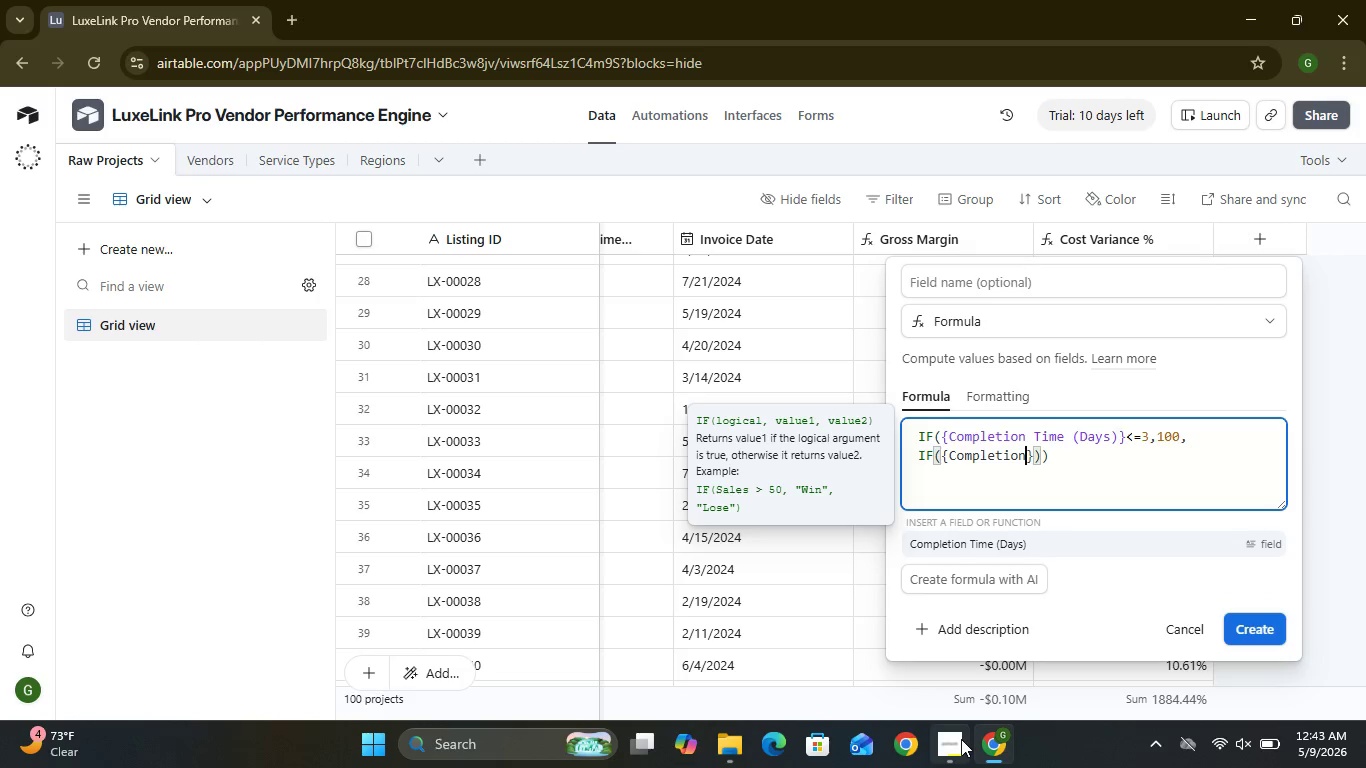 
type( Time (Dat)
key(Backspace)
type(ys)
 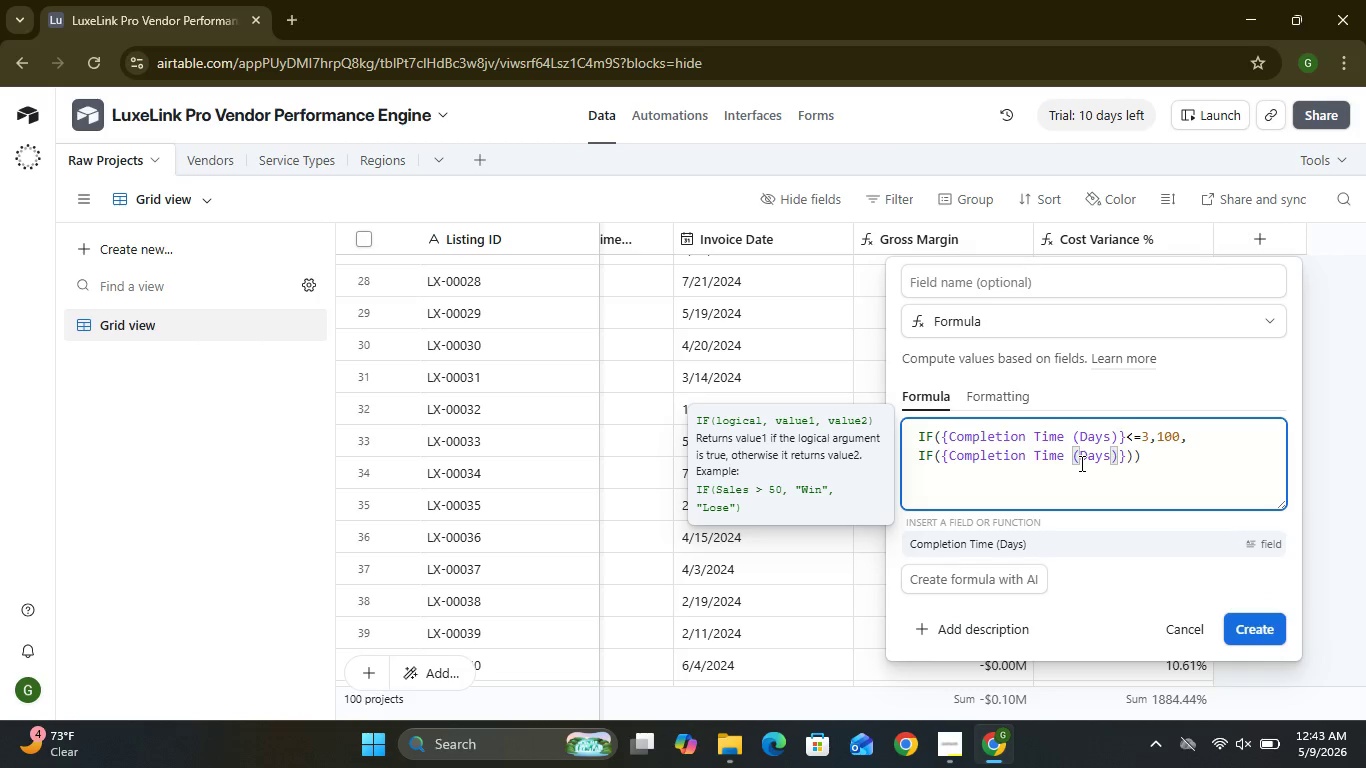 
wait(5.66)
 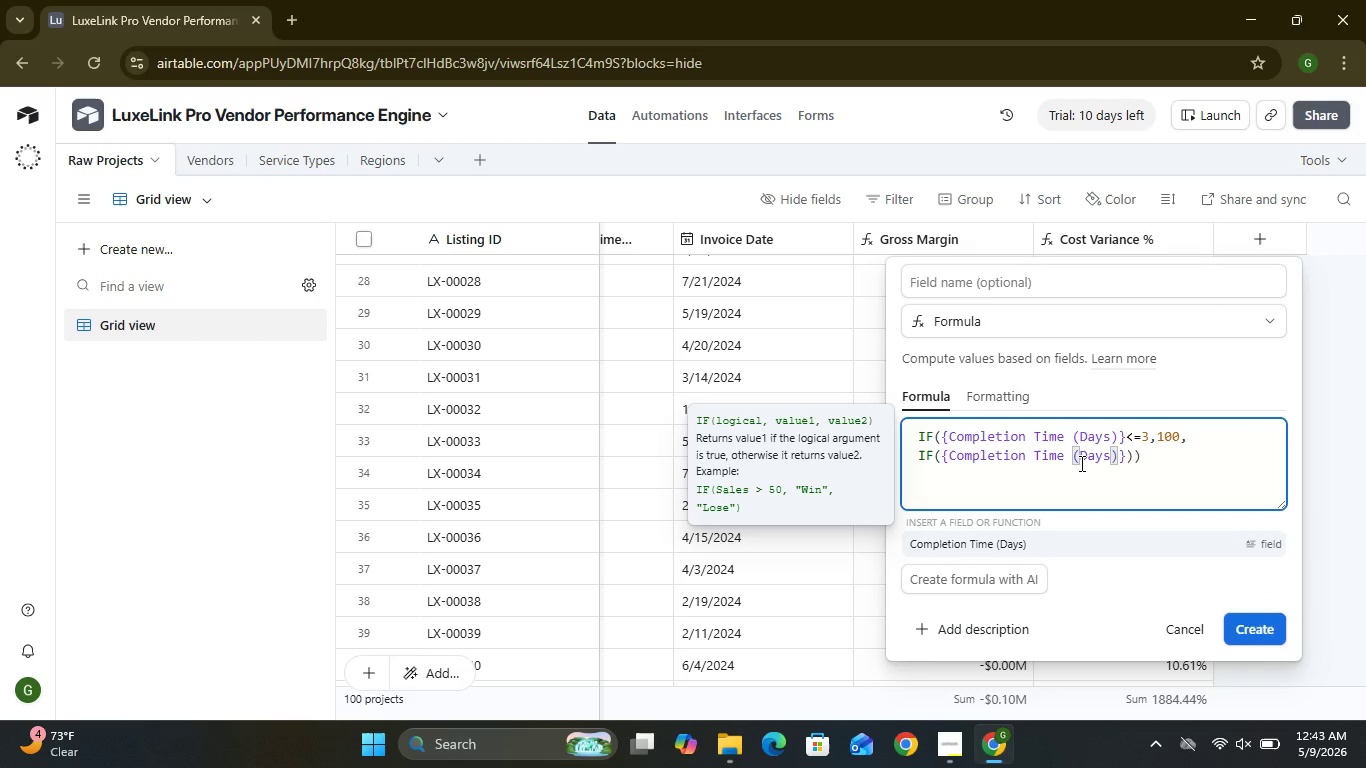 
left_click([1121, 457])
 